 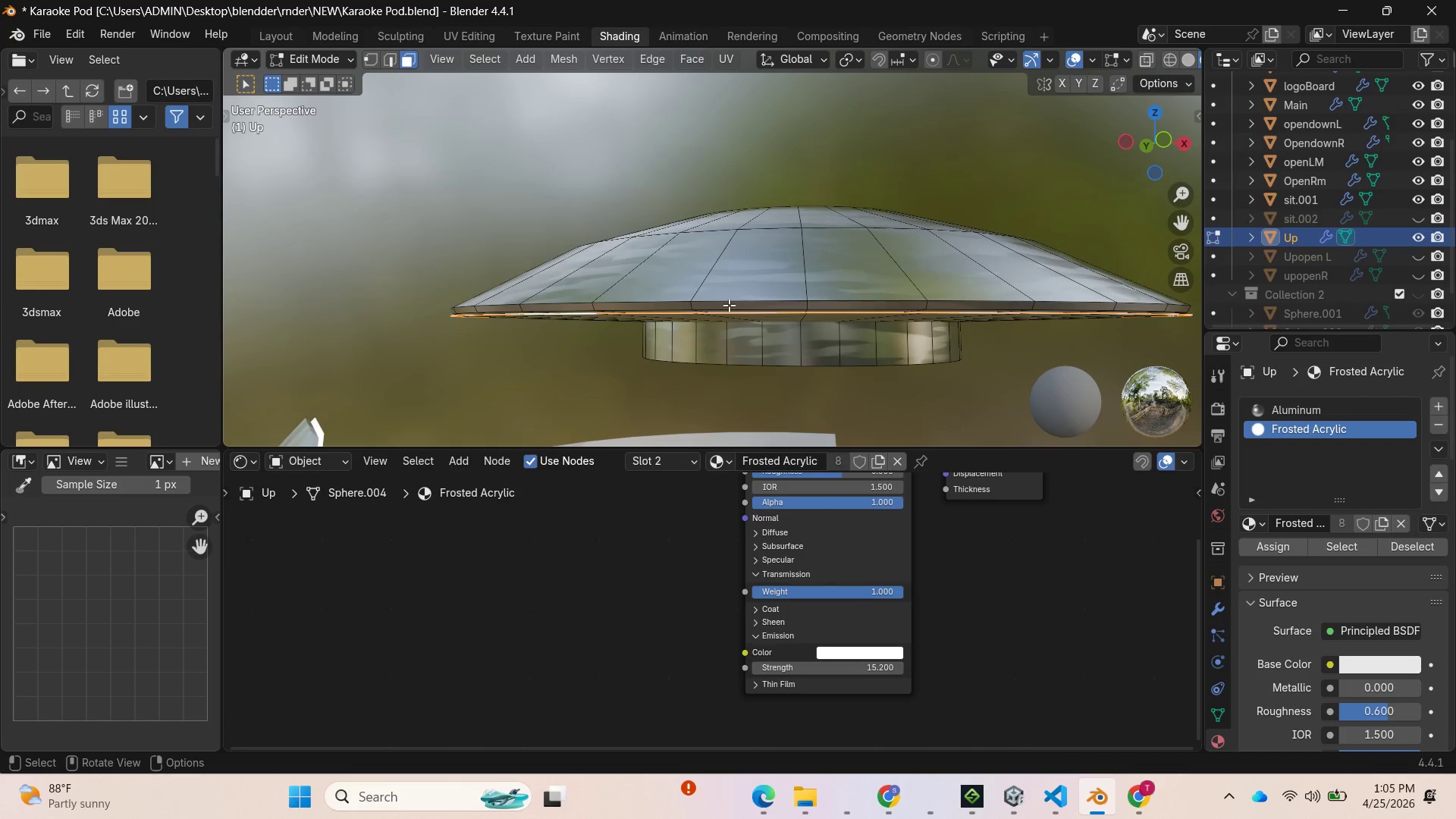 
hold_key(key=AltLeft, duration=0.91)
left_click([689, 306])
 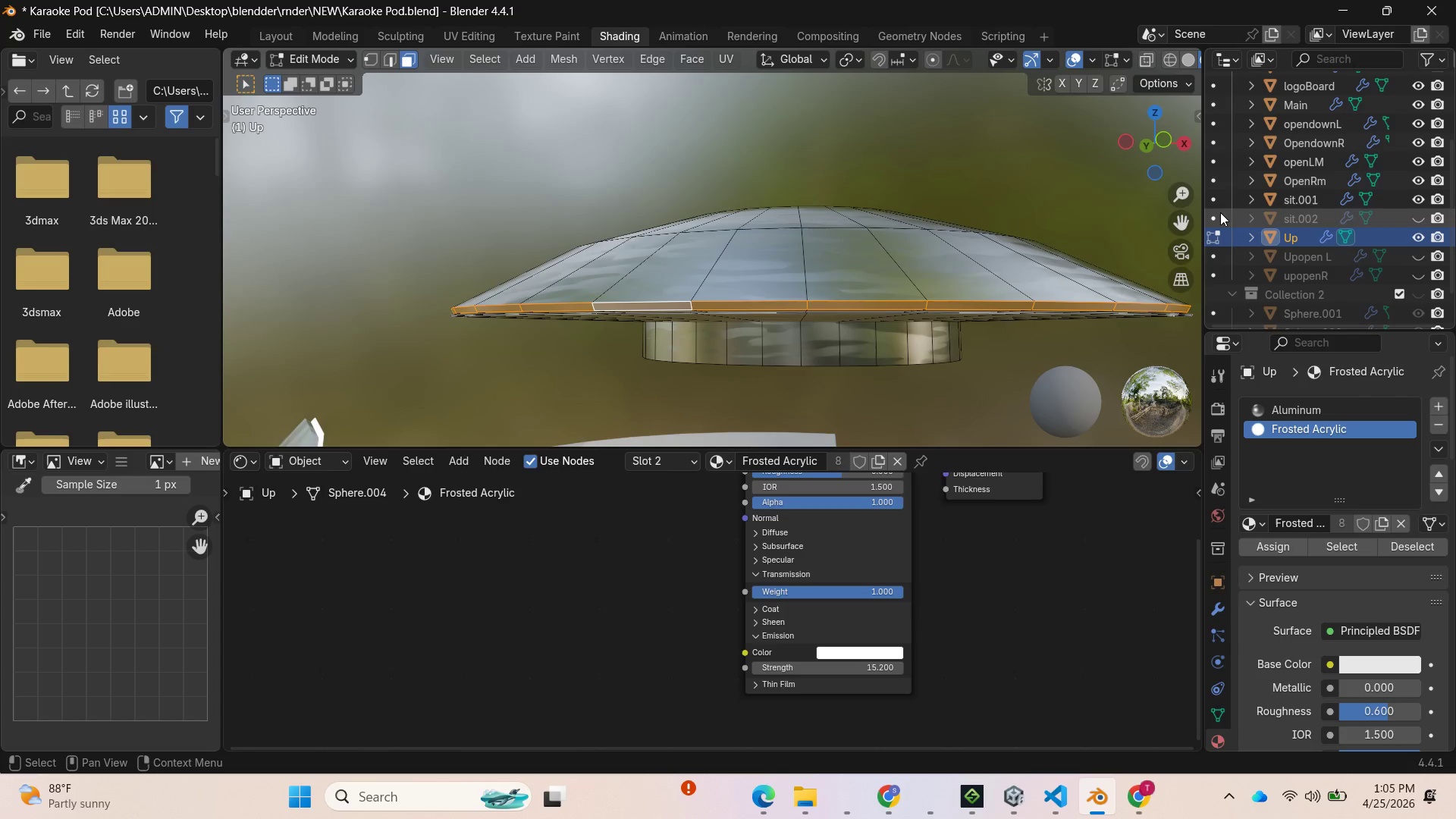 
left_click_drag(start_coordinate=[1156, 140], to_coordinate=[1073, 146])
 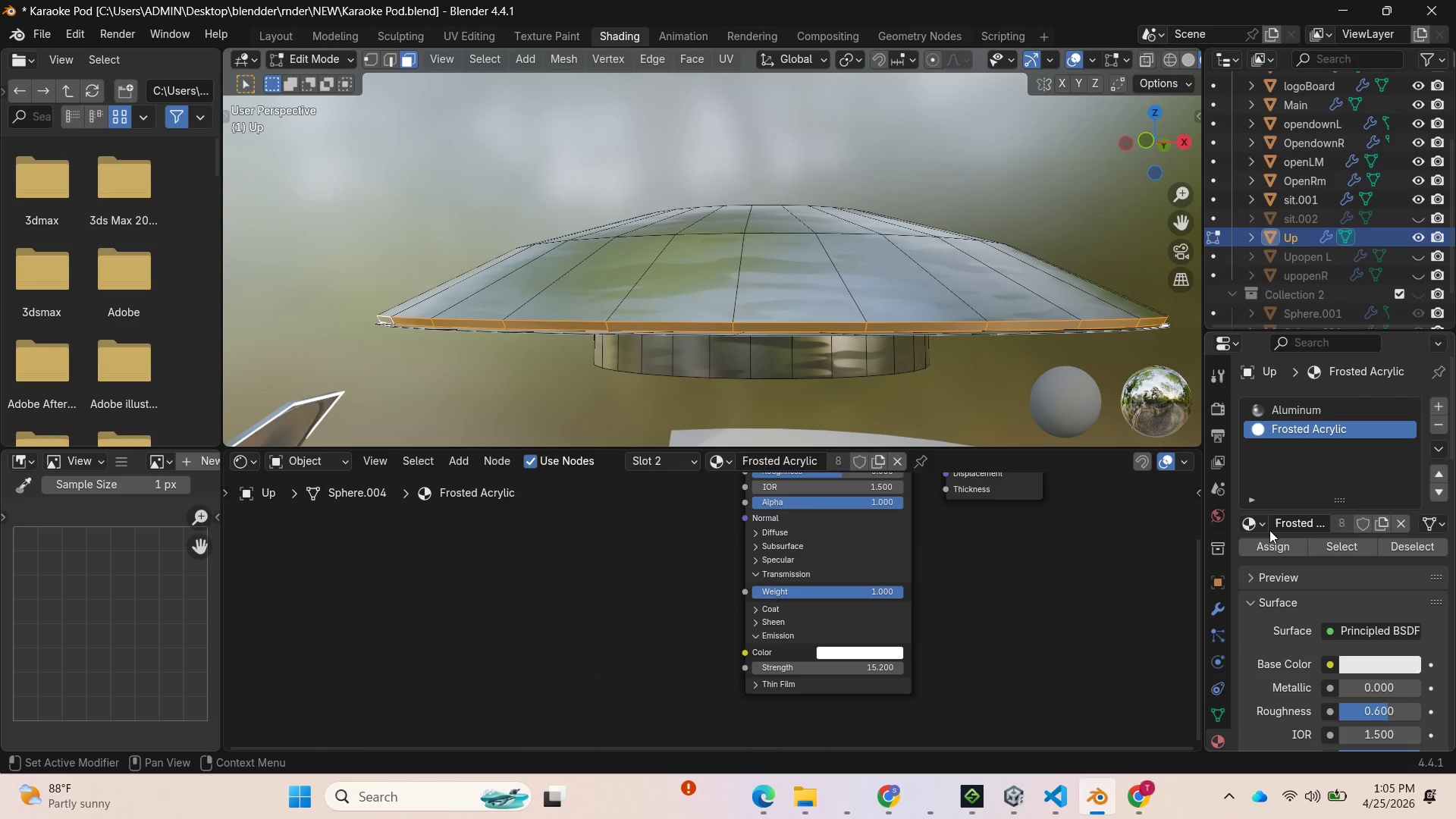 
left_click([1269, 544])
 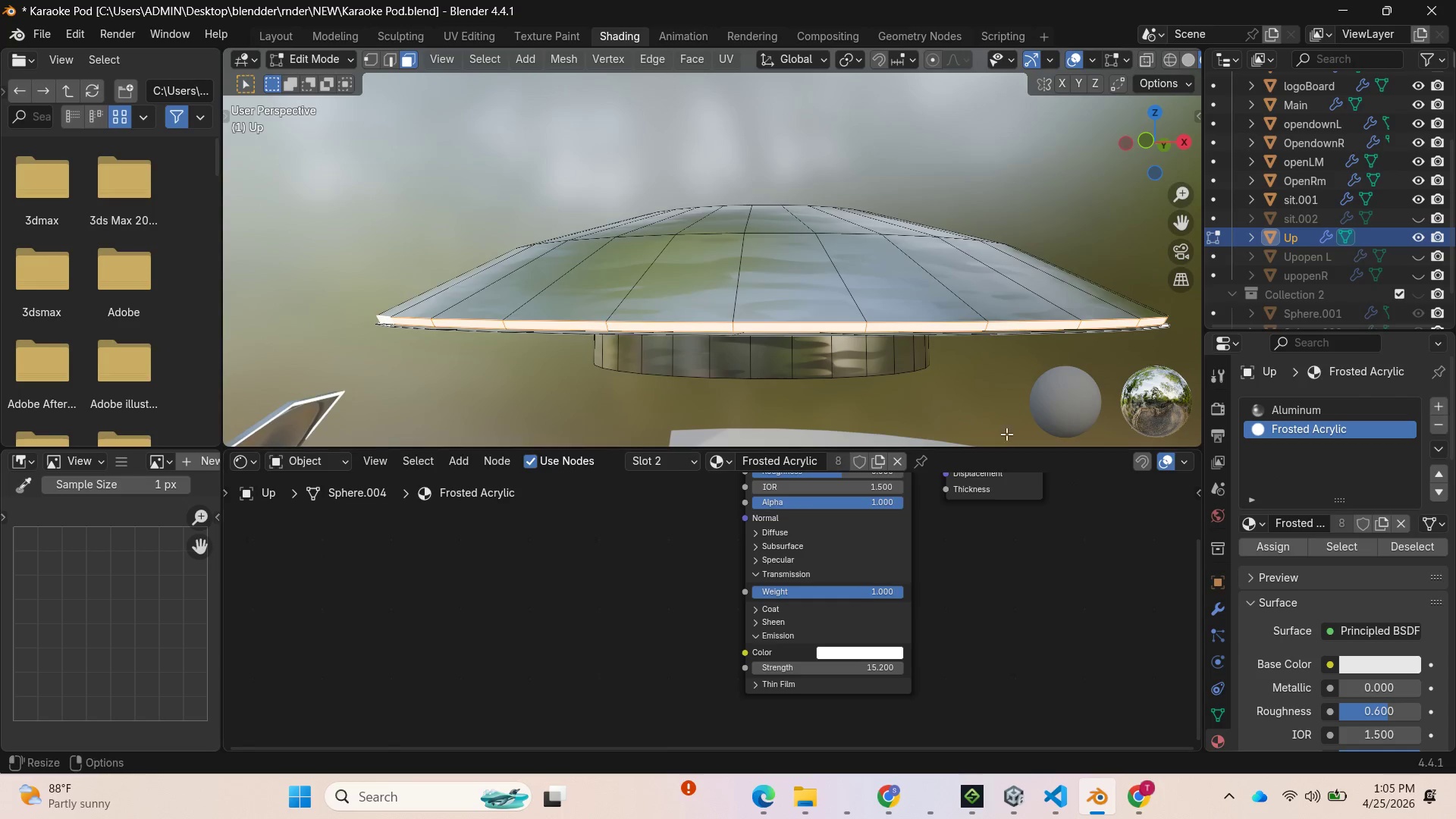 
scroll: coordinate [902, 344], scroll_direction: down, amount: 4.0
 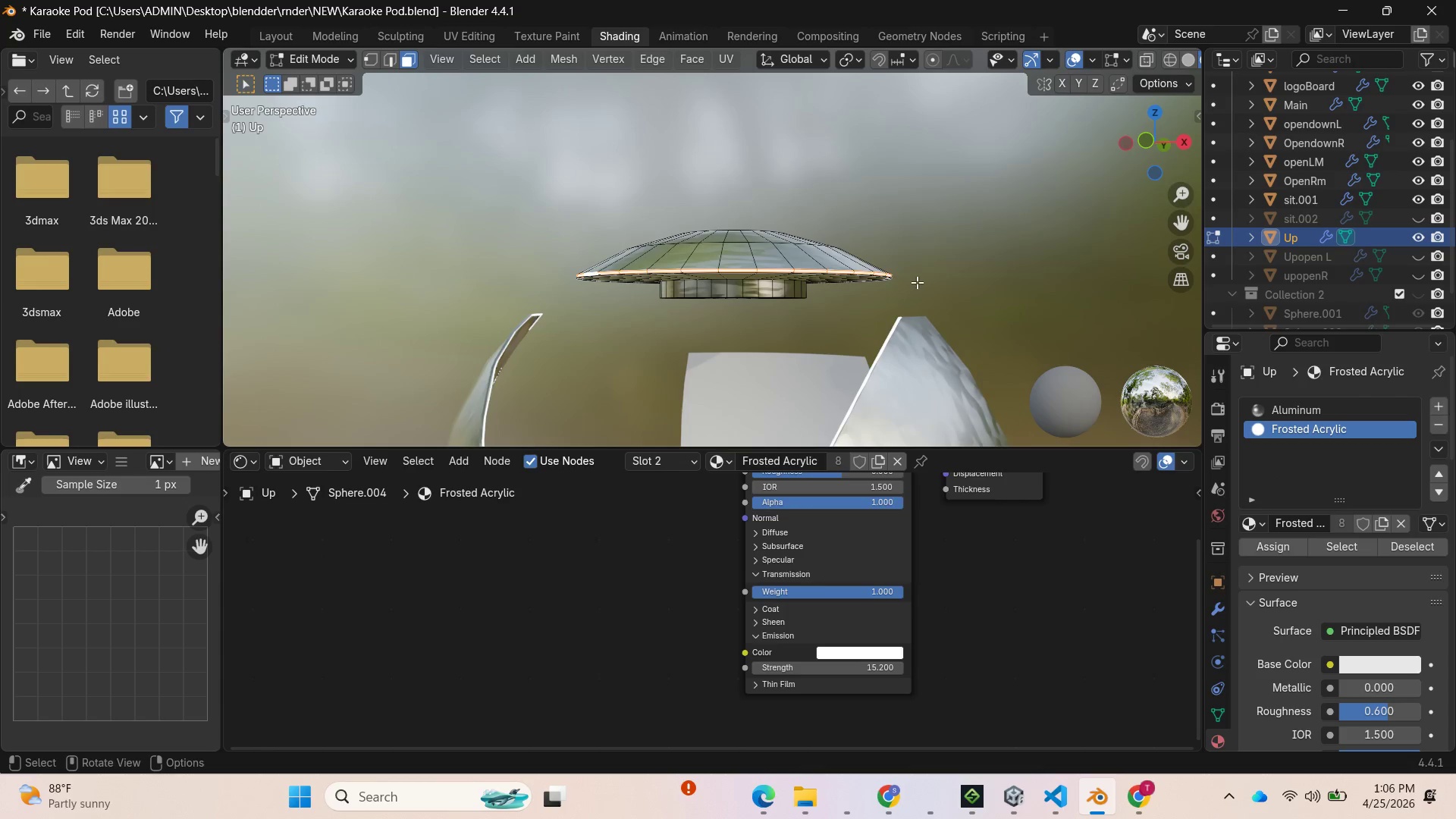 
key(Tab)
 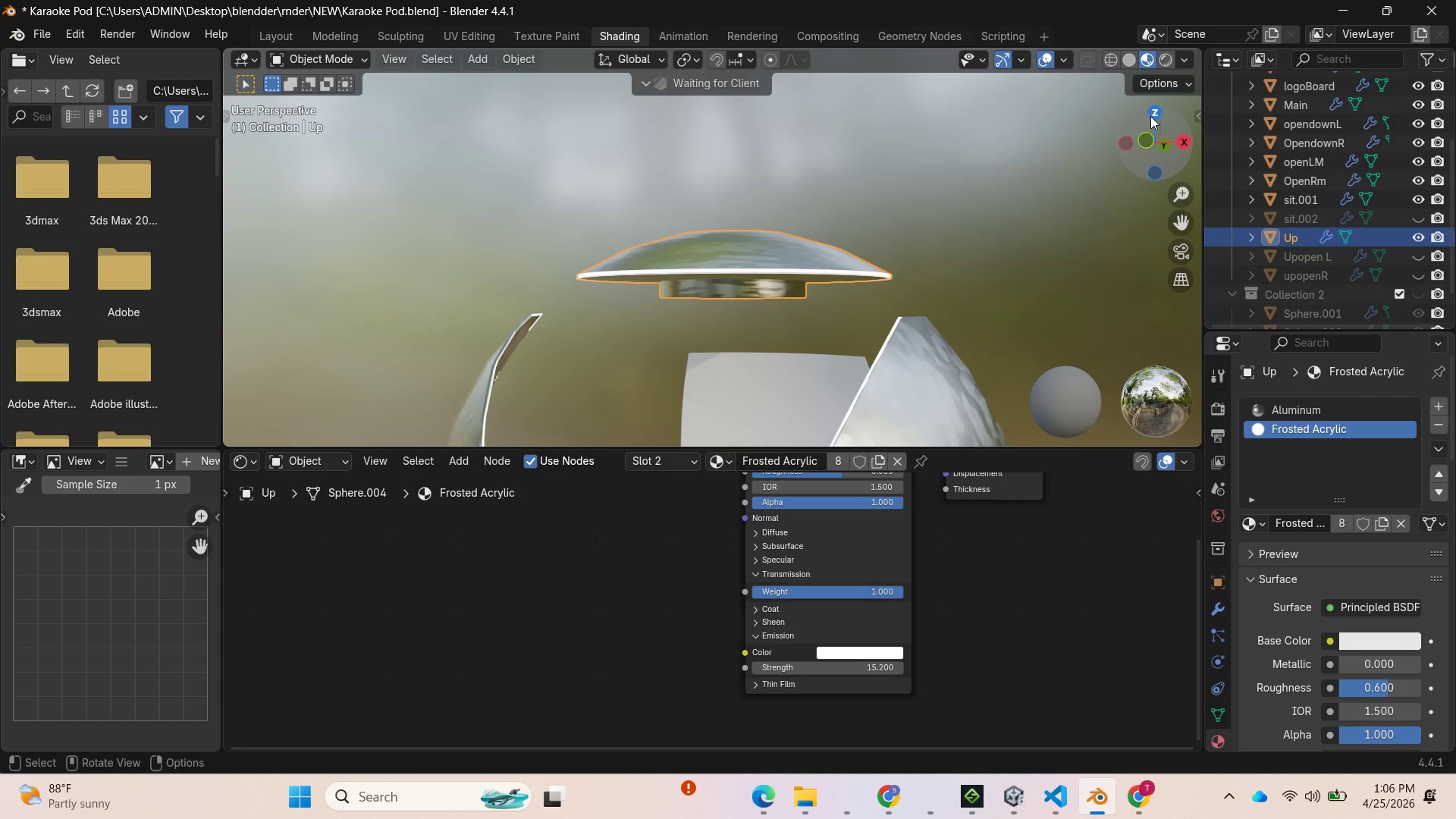 
left_click_drag(start_coordinate=[1164, 131], to_coordinate=[293, 385])
 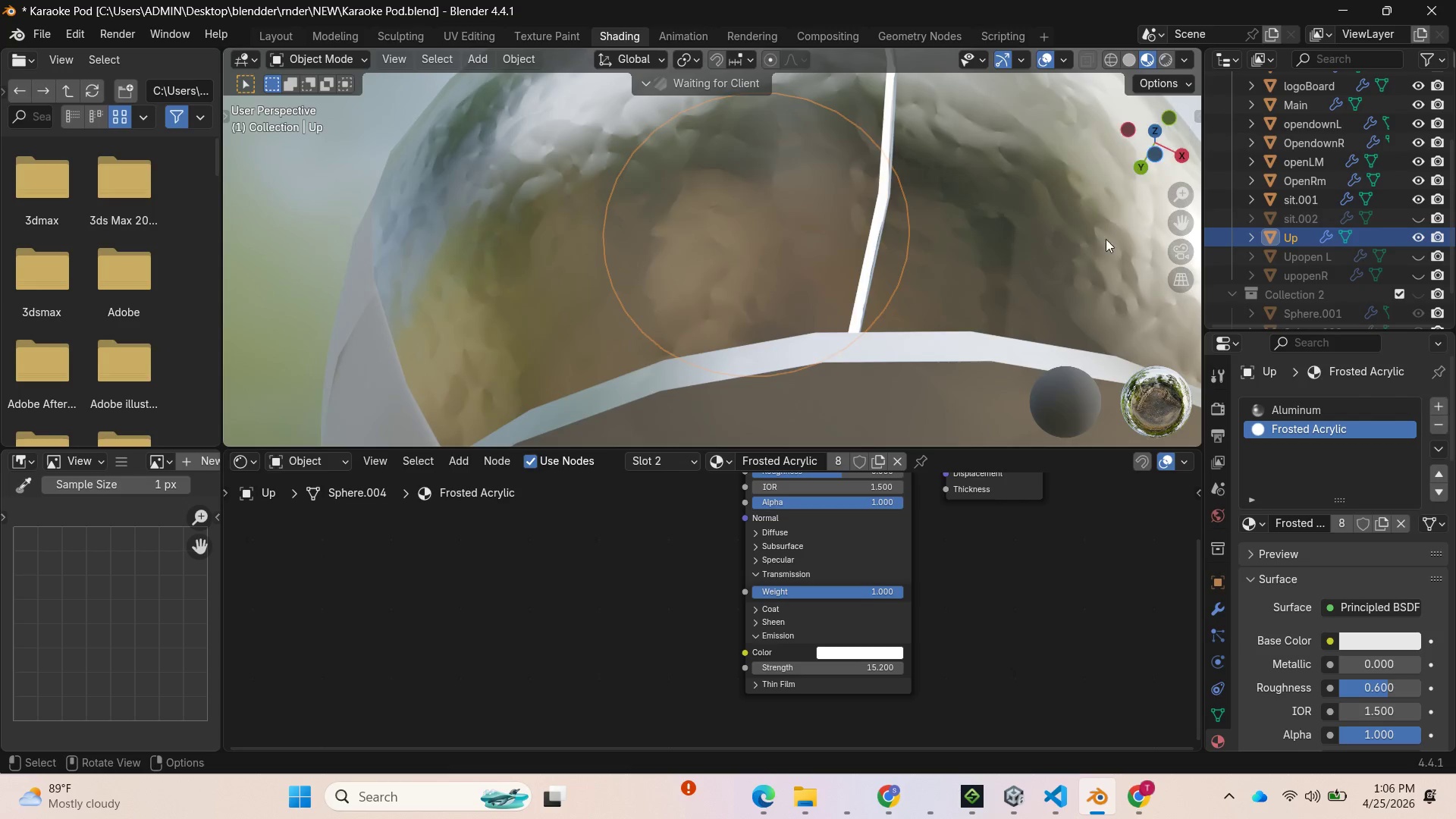 
scroll: coordinate [1103, 240], scroll_direction: down, amount: 3.0
 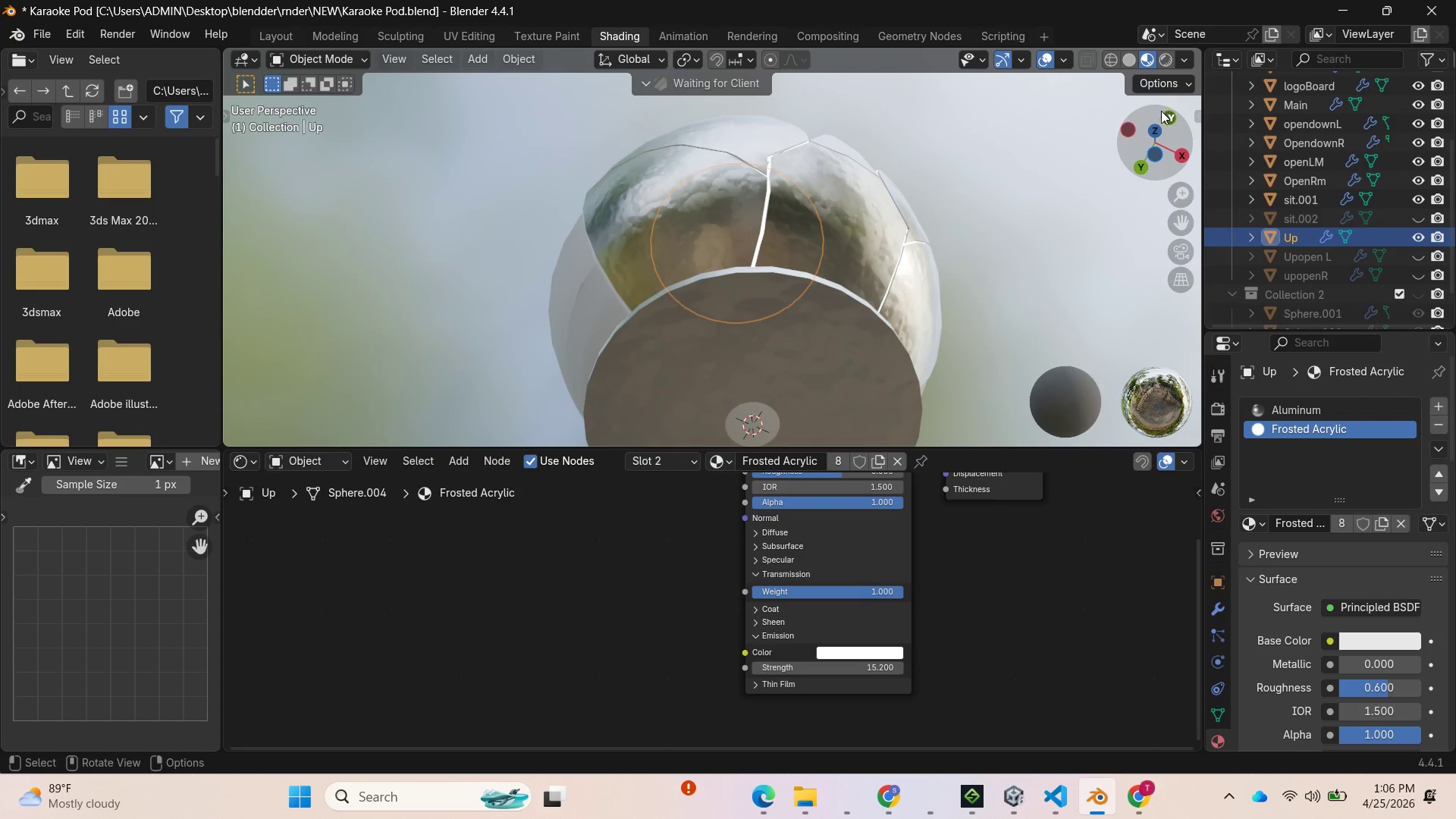 
left_click_drag(start_coordinate=[1156, 119], to_coordinate=[1156, 197])
 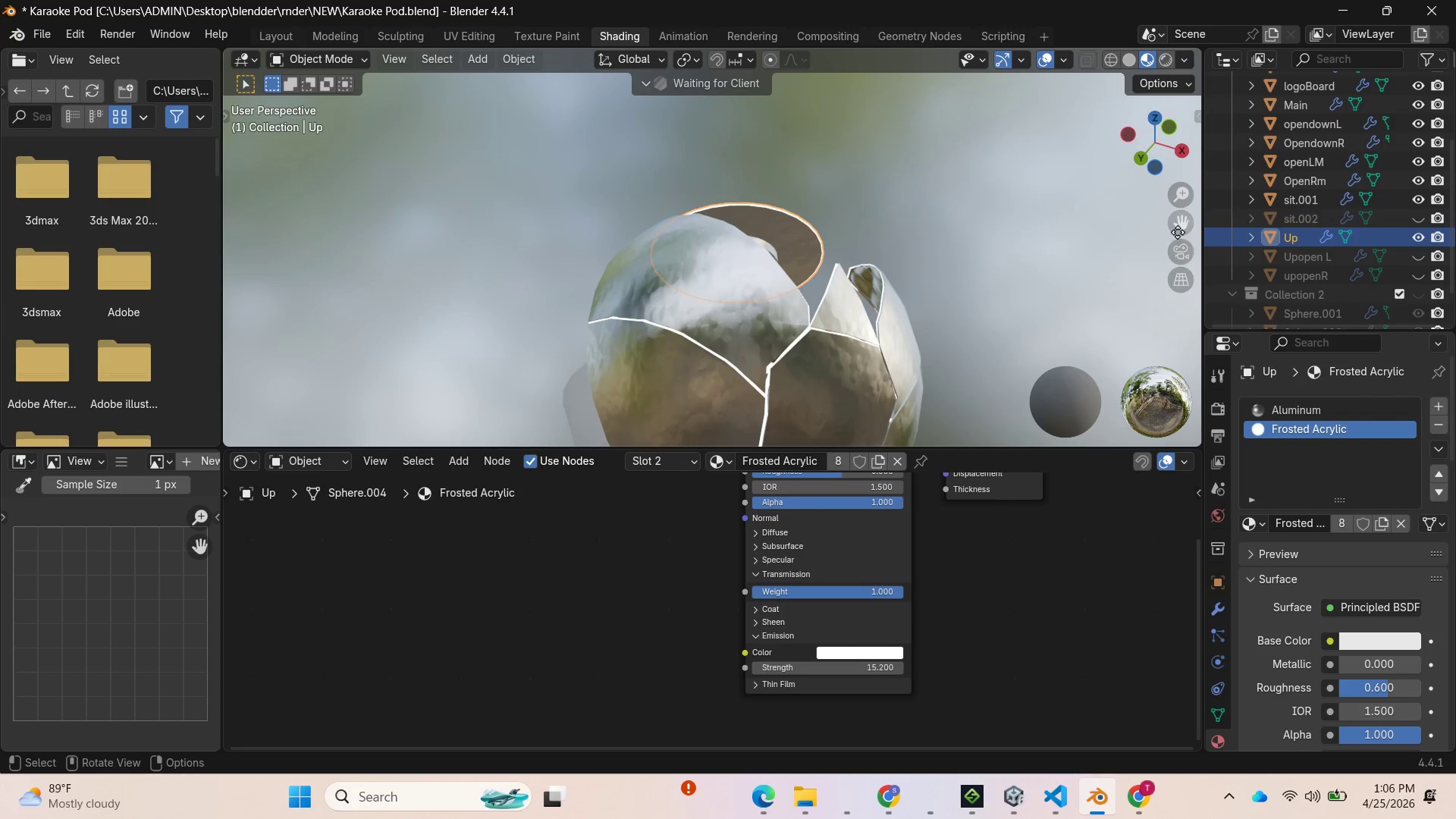 
left_click_drag(start_coordinate=[1178, 219], to_coordinate=[1172, 431])
 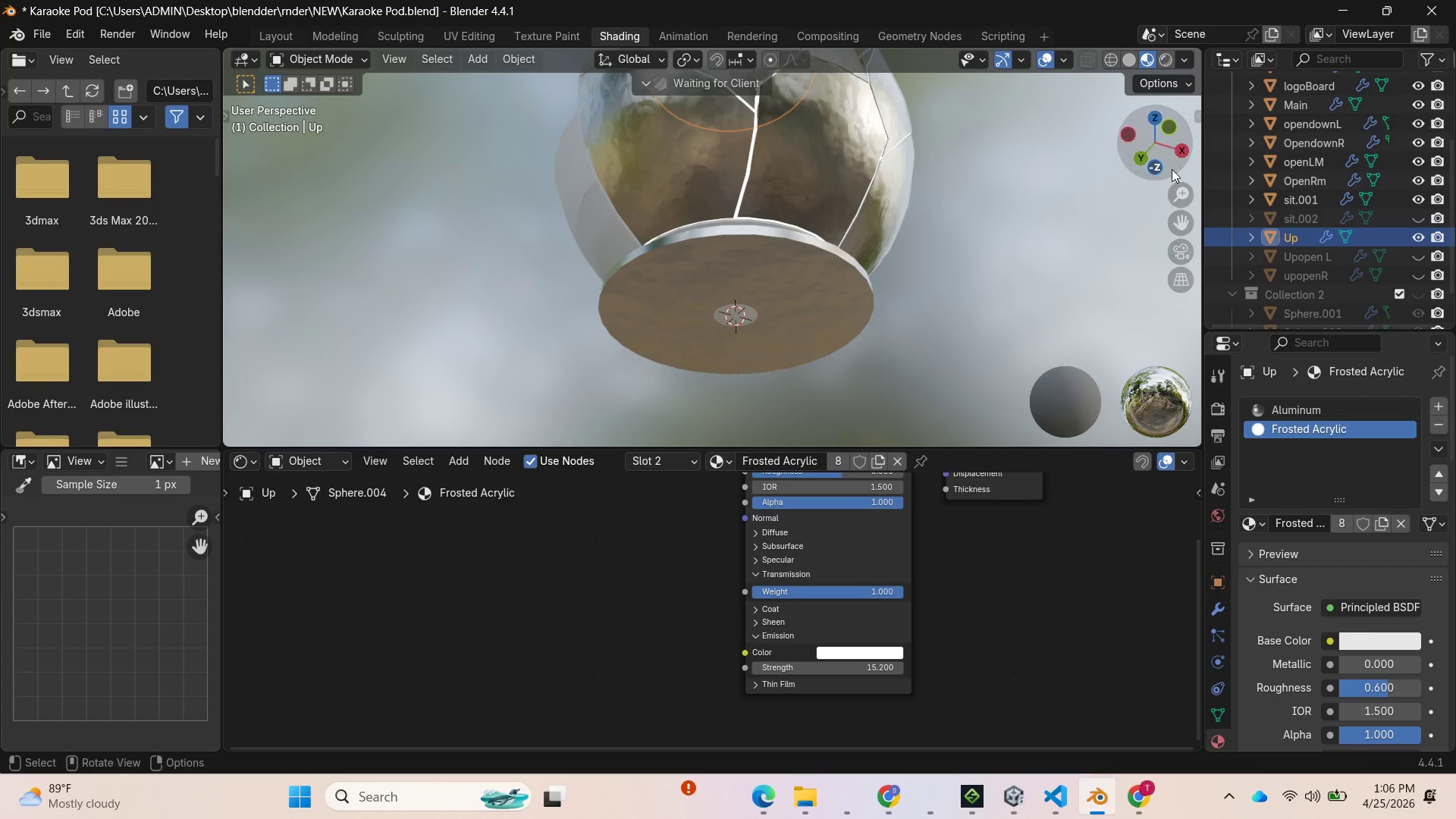 
left_click_drag(start_coordinate=[1159, 152], to_coordinate=[1159, 234])
 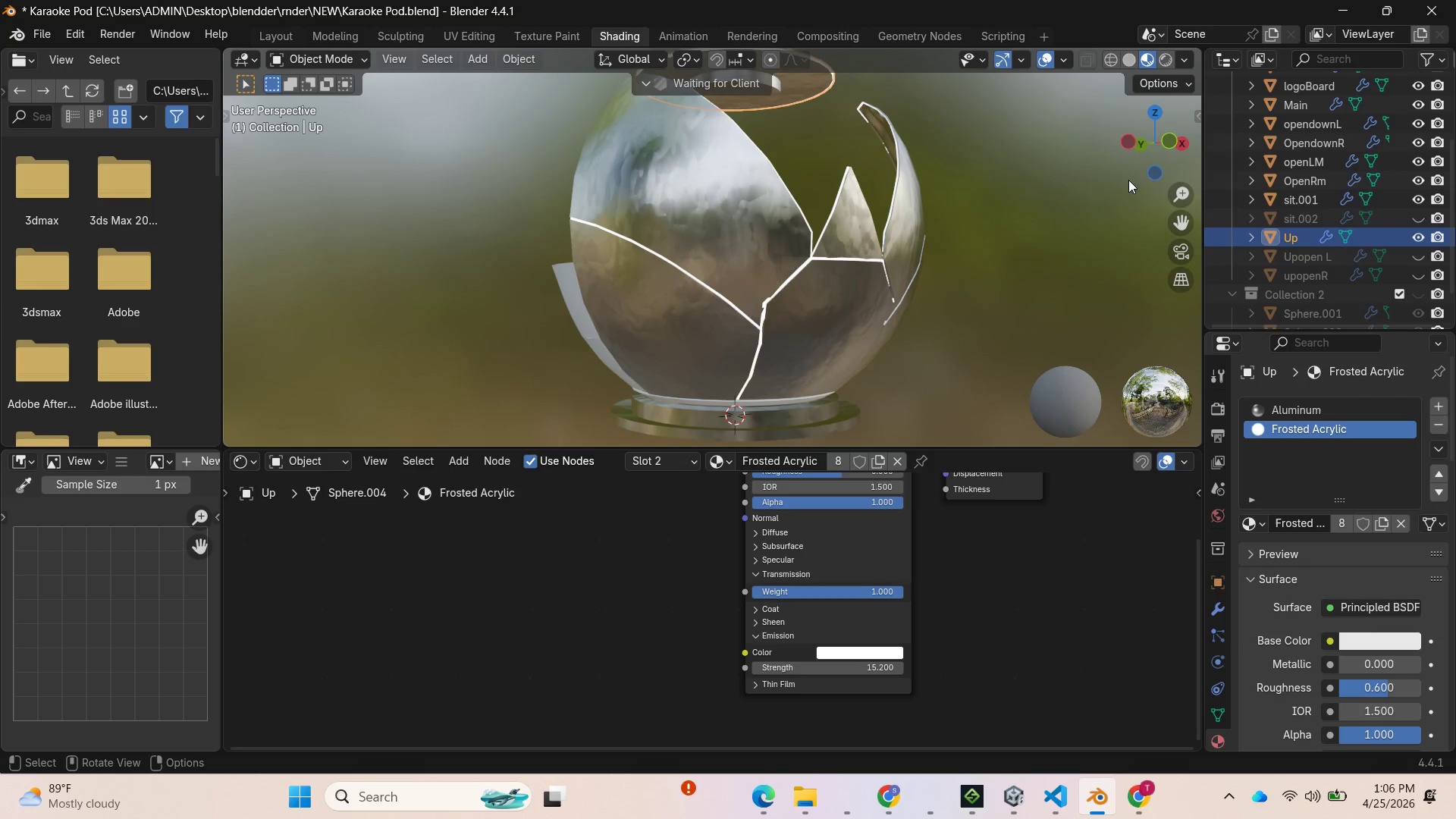 
left_click_drag(start_coordinate=[1163, 132], to_coordinate=[240, 190])
 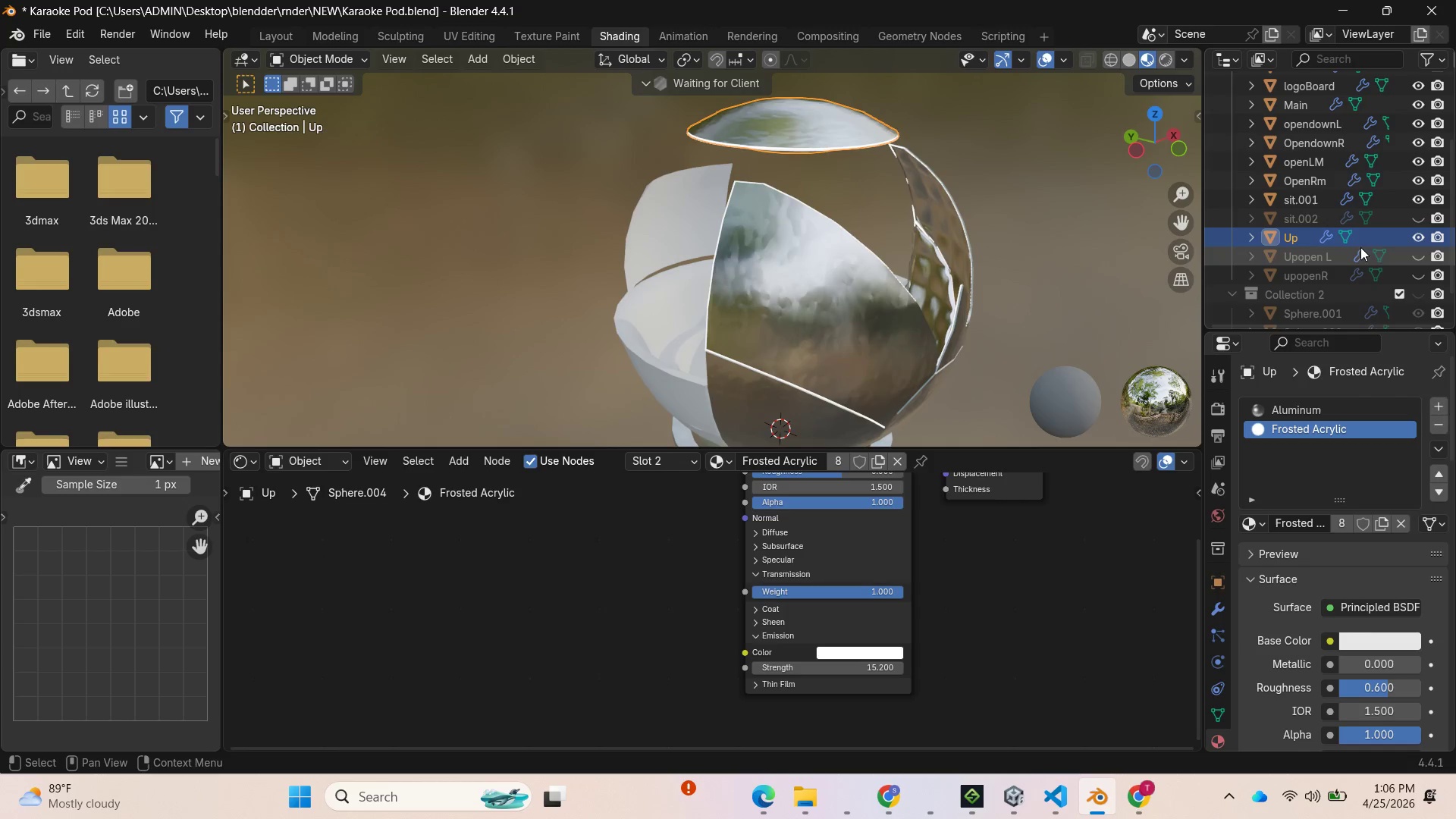 
mouse_move([1391, 242])
 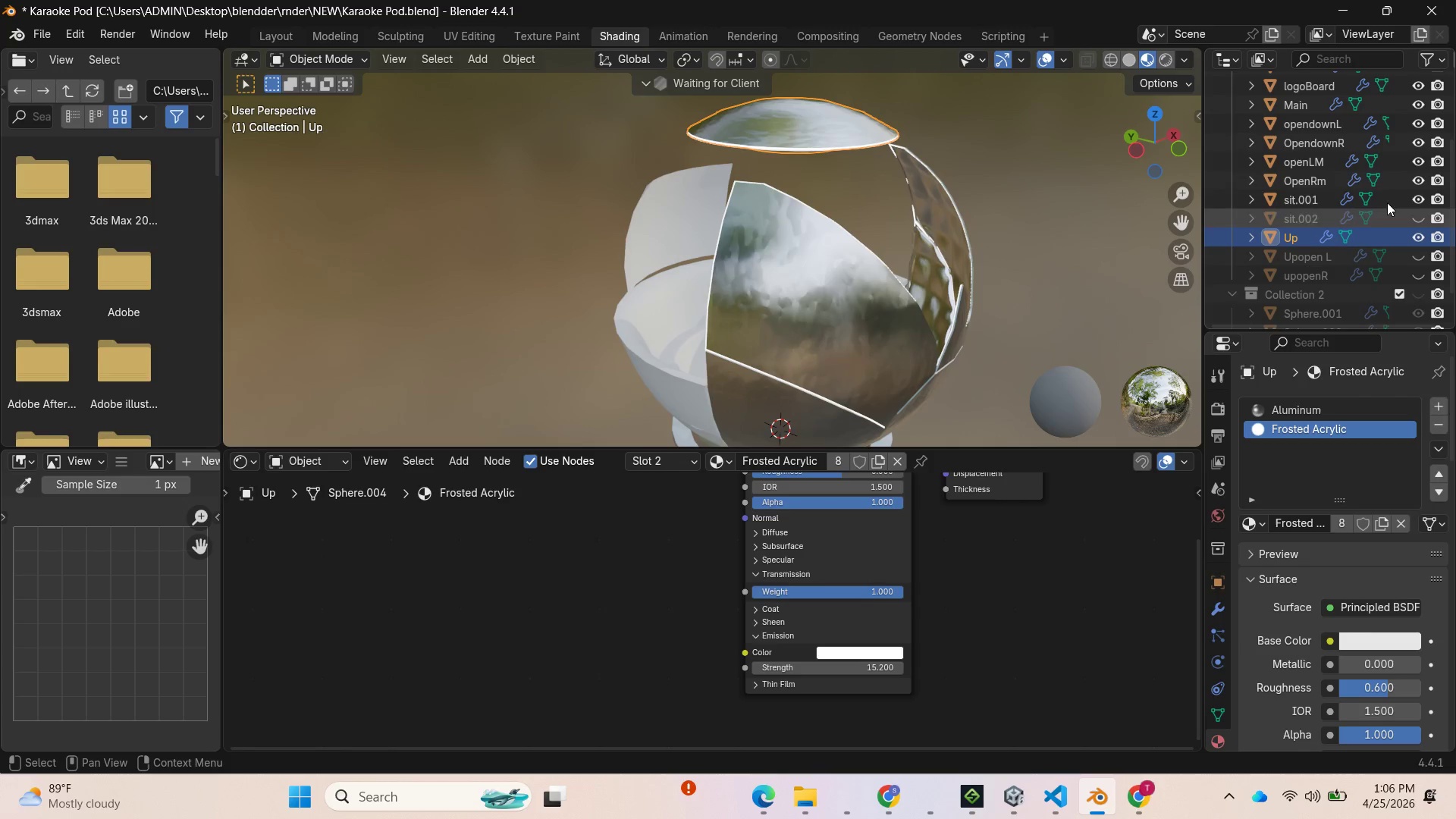 
scroll: coordinate [1354, 177], scroll_direction: up, amount: 3.0
 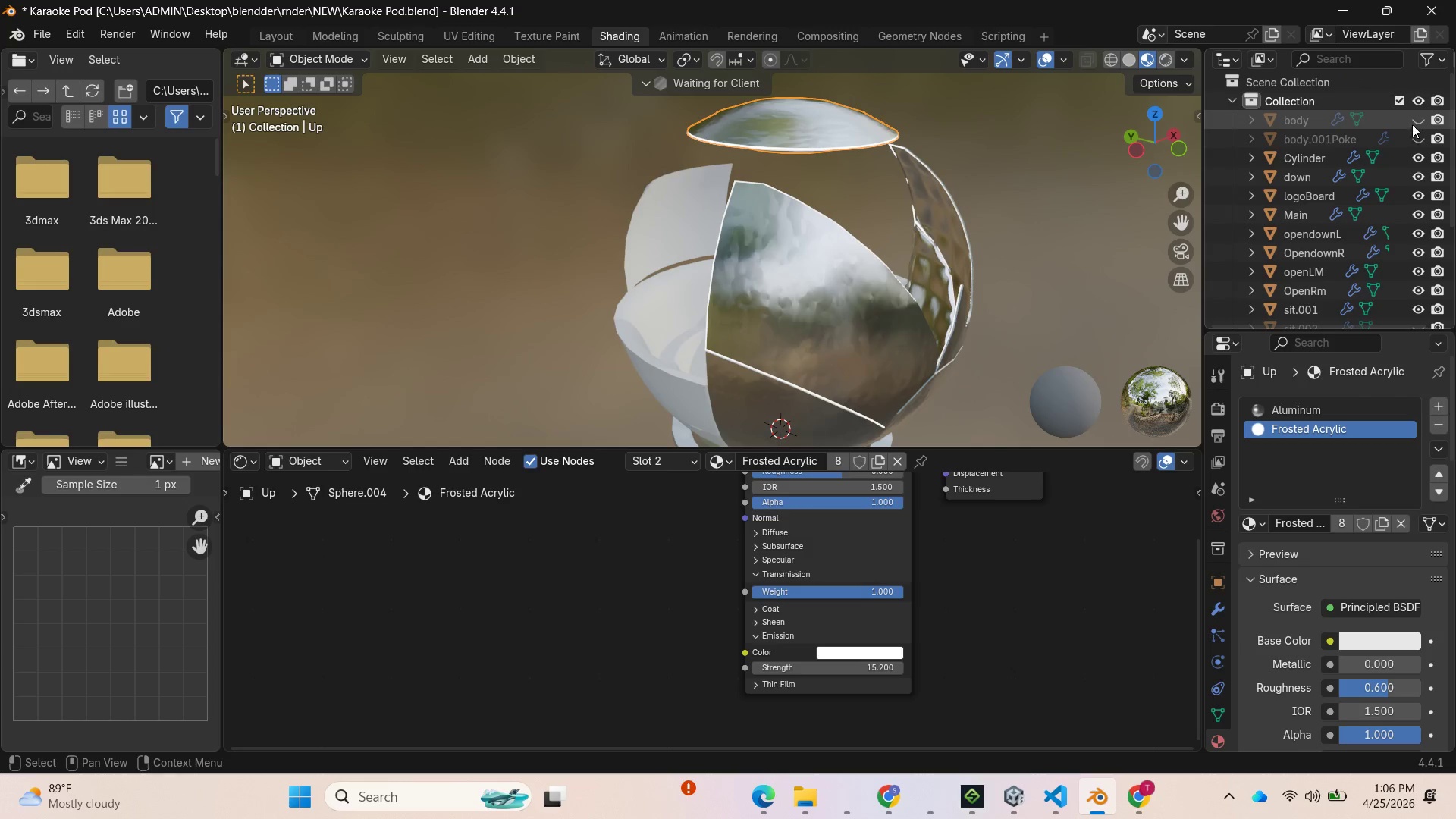 
left_click([1417, 117])
 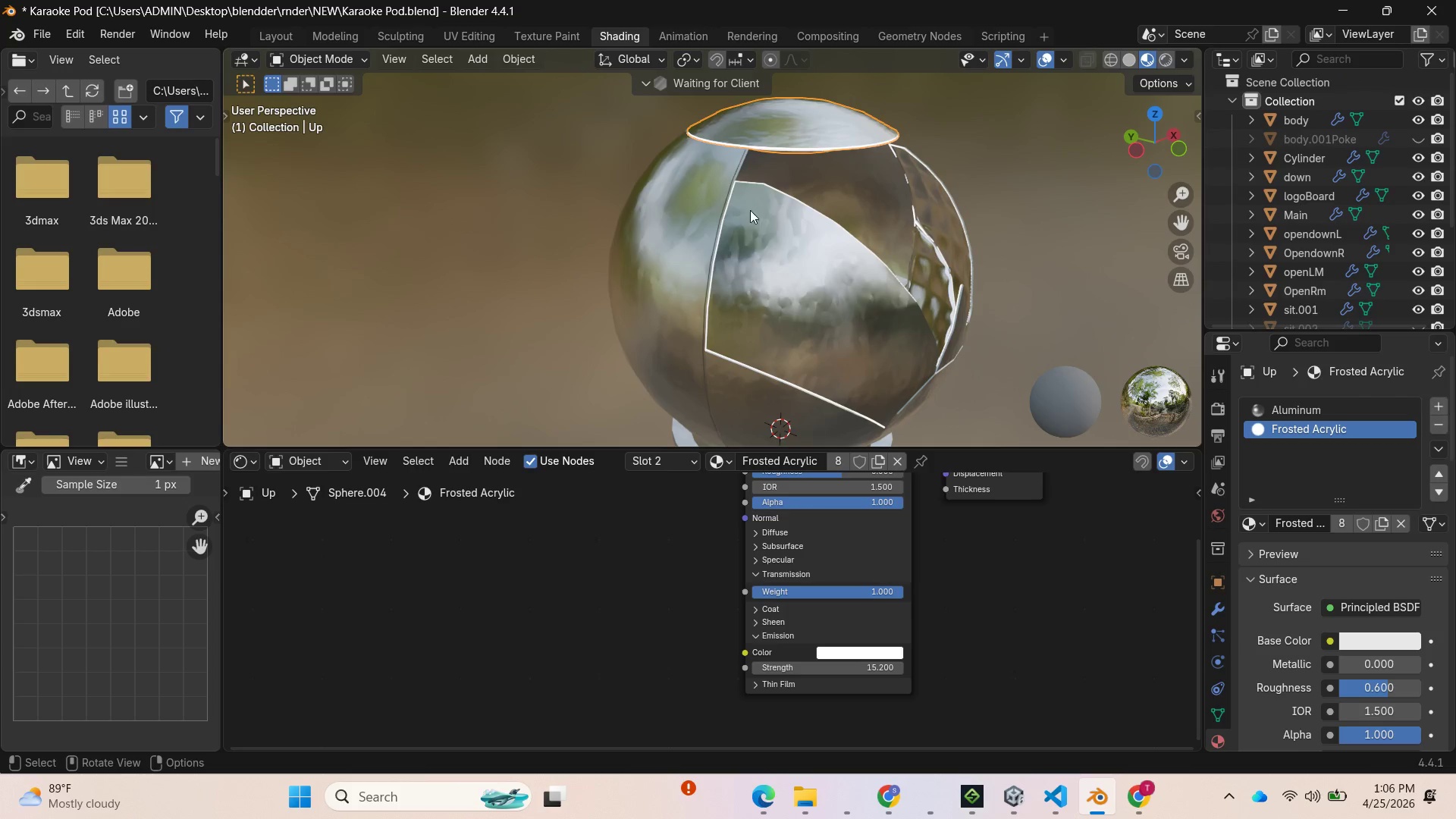 
left_click([684, 215])
 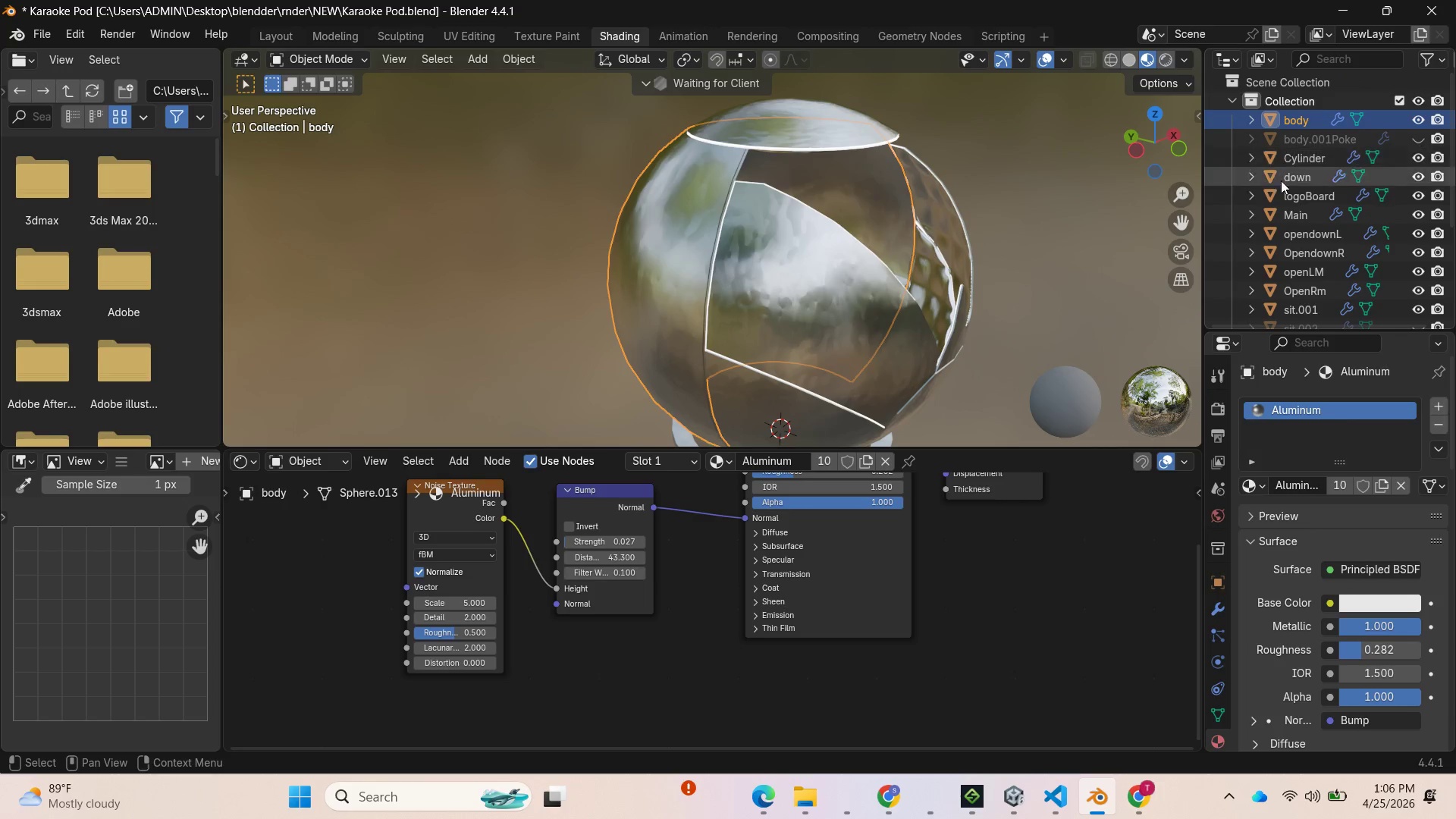 
left_click_drag(start_coordinate=[1156, 128], to_coordinate=[231, 127])
 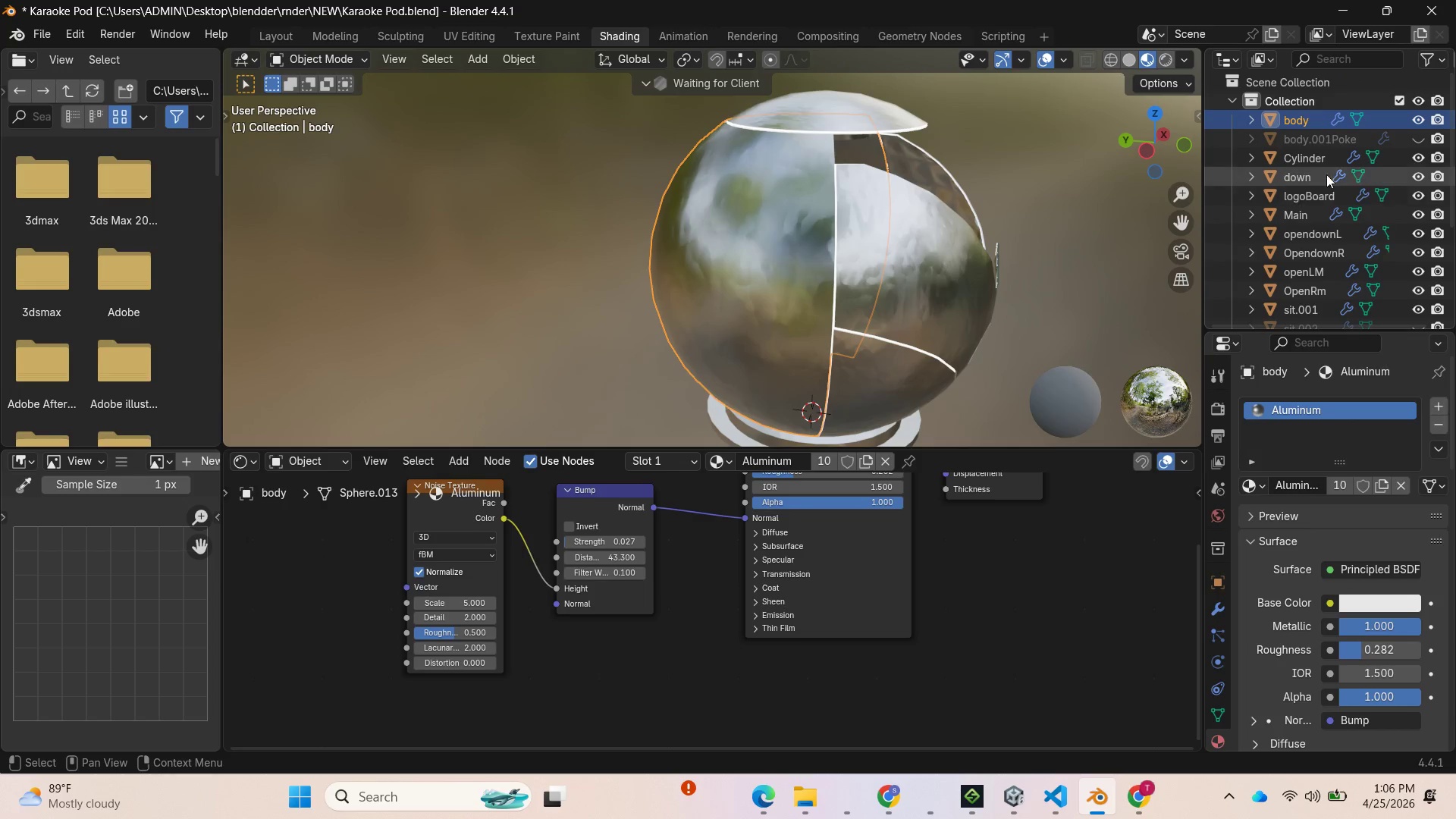 
left_click([930, 249])
 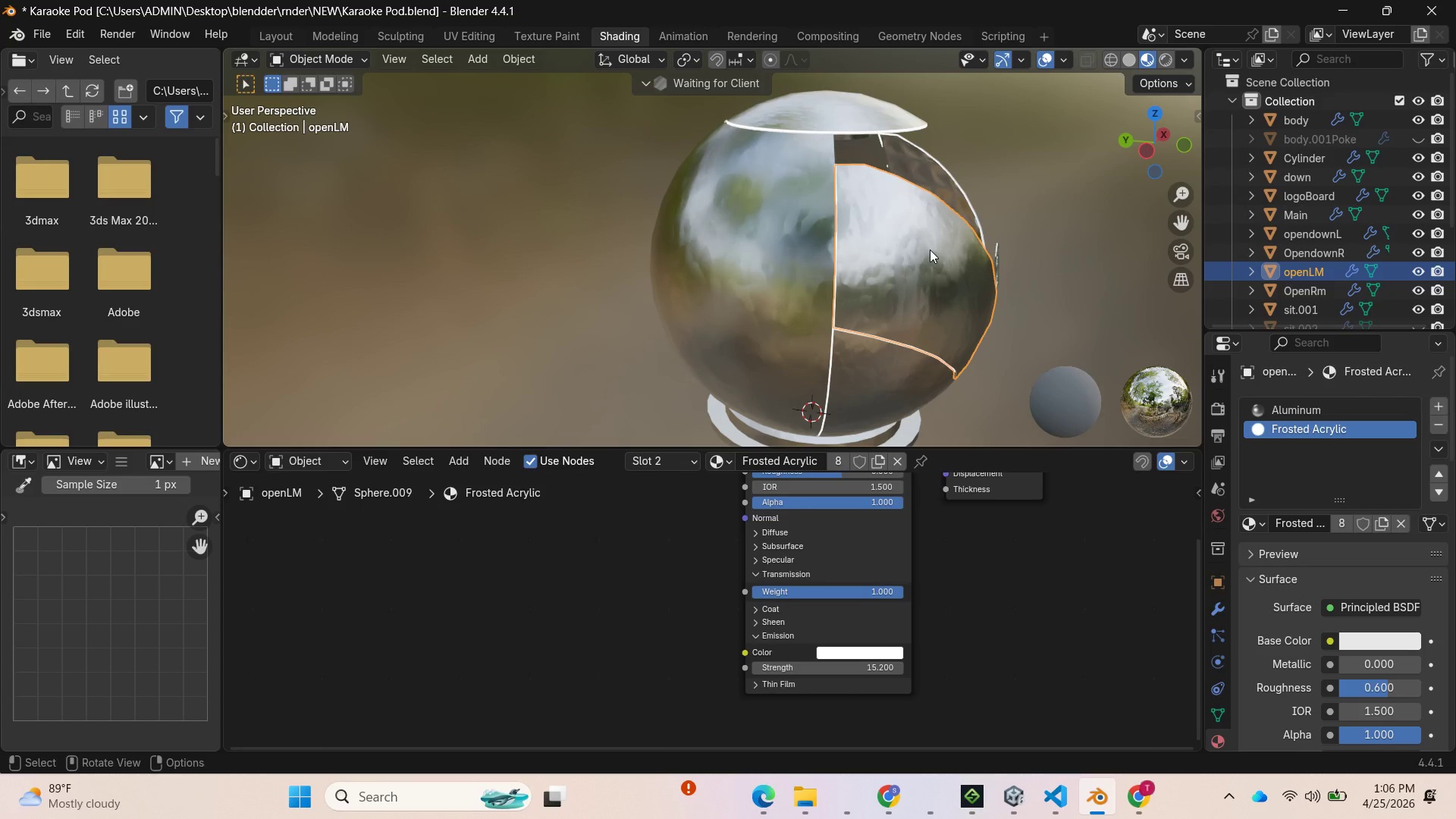 
key(H)
 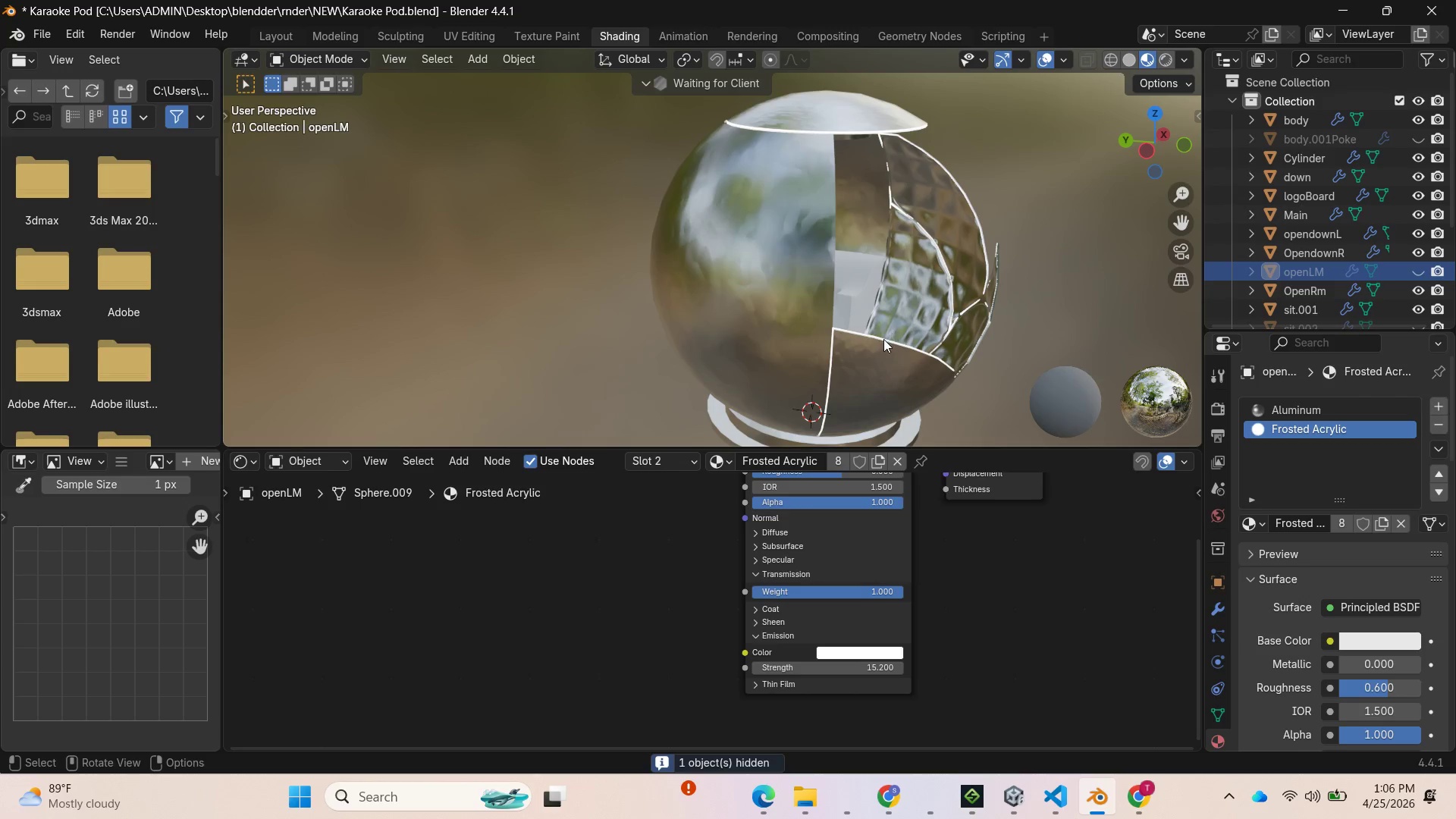 
left_click([877, 355])
 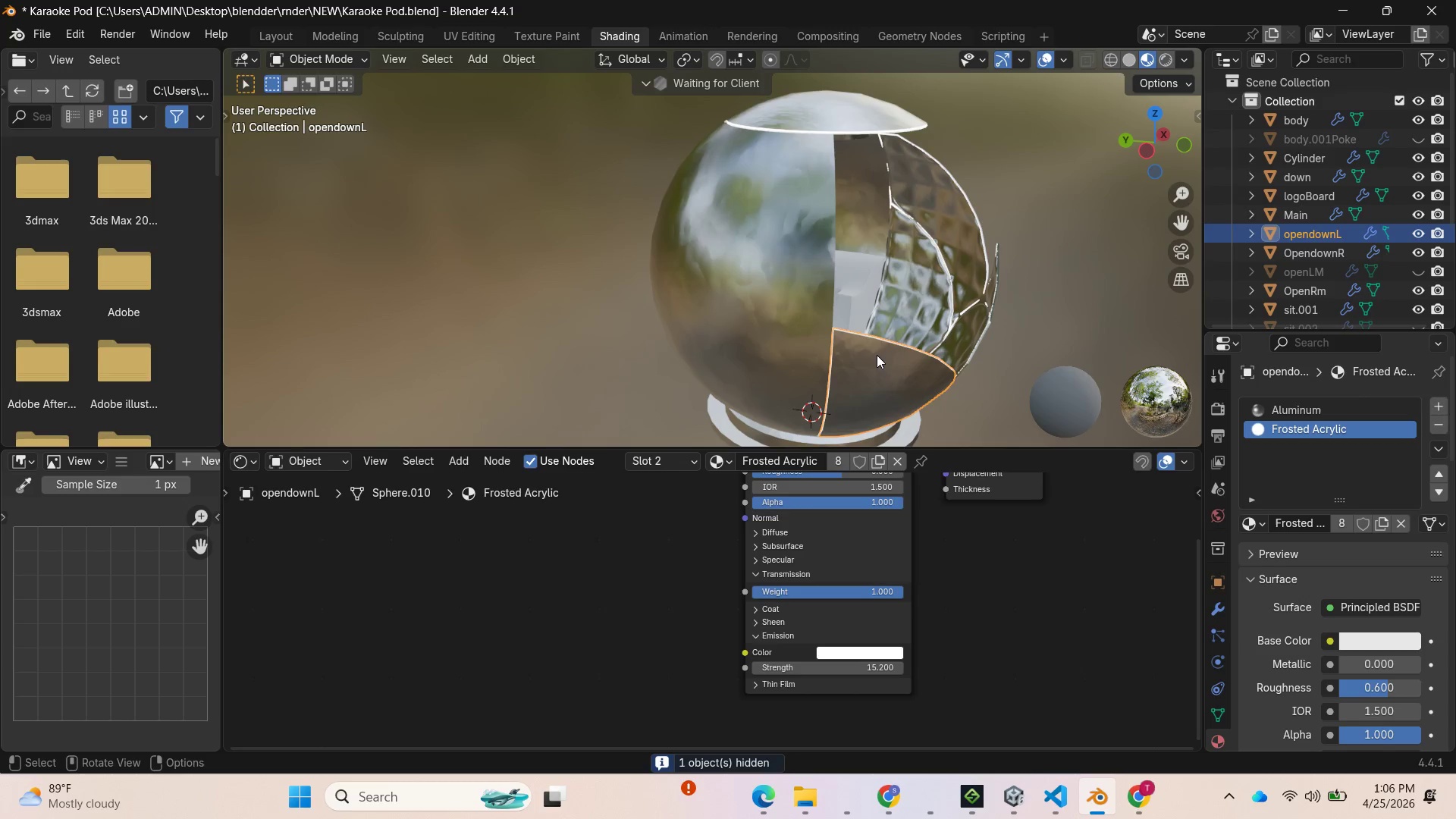 
key(H)
 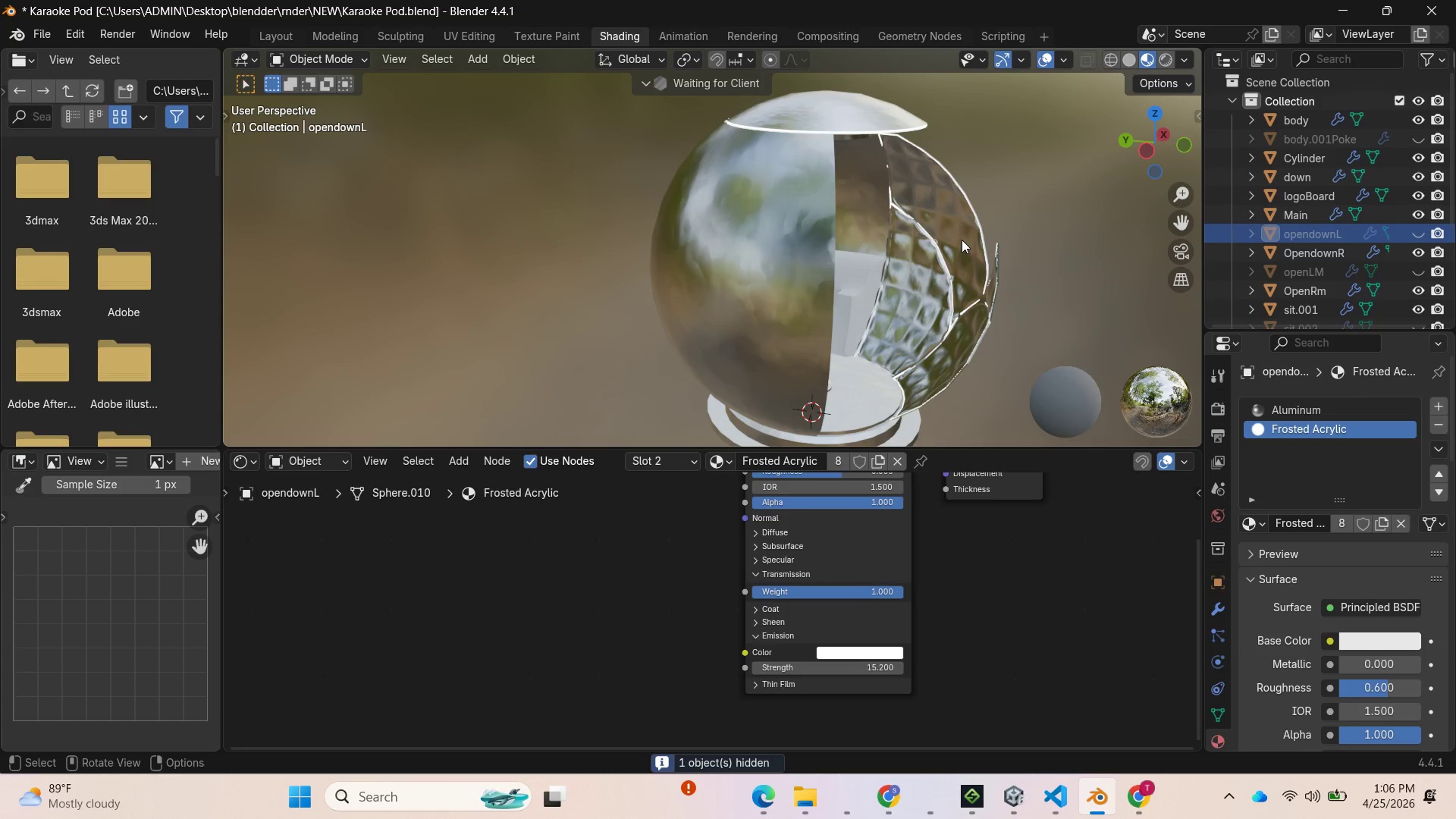 
left_click([962, 240])
 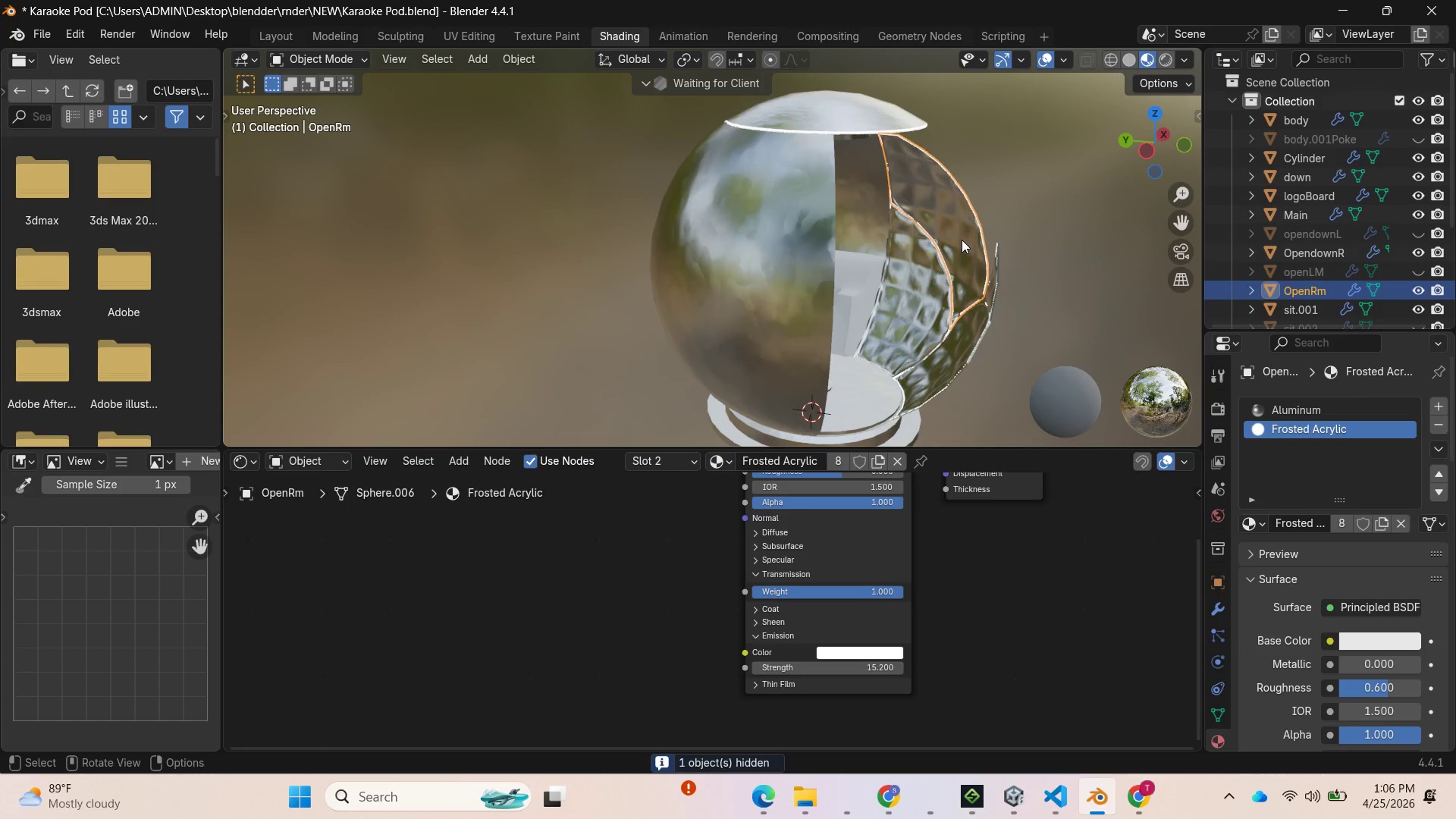 
key(H)
 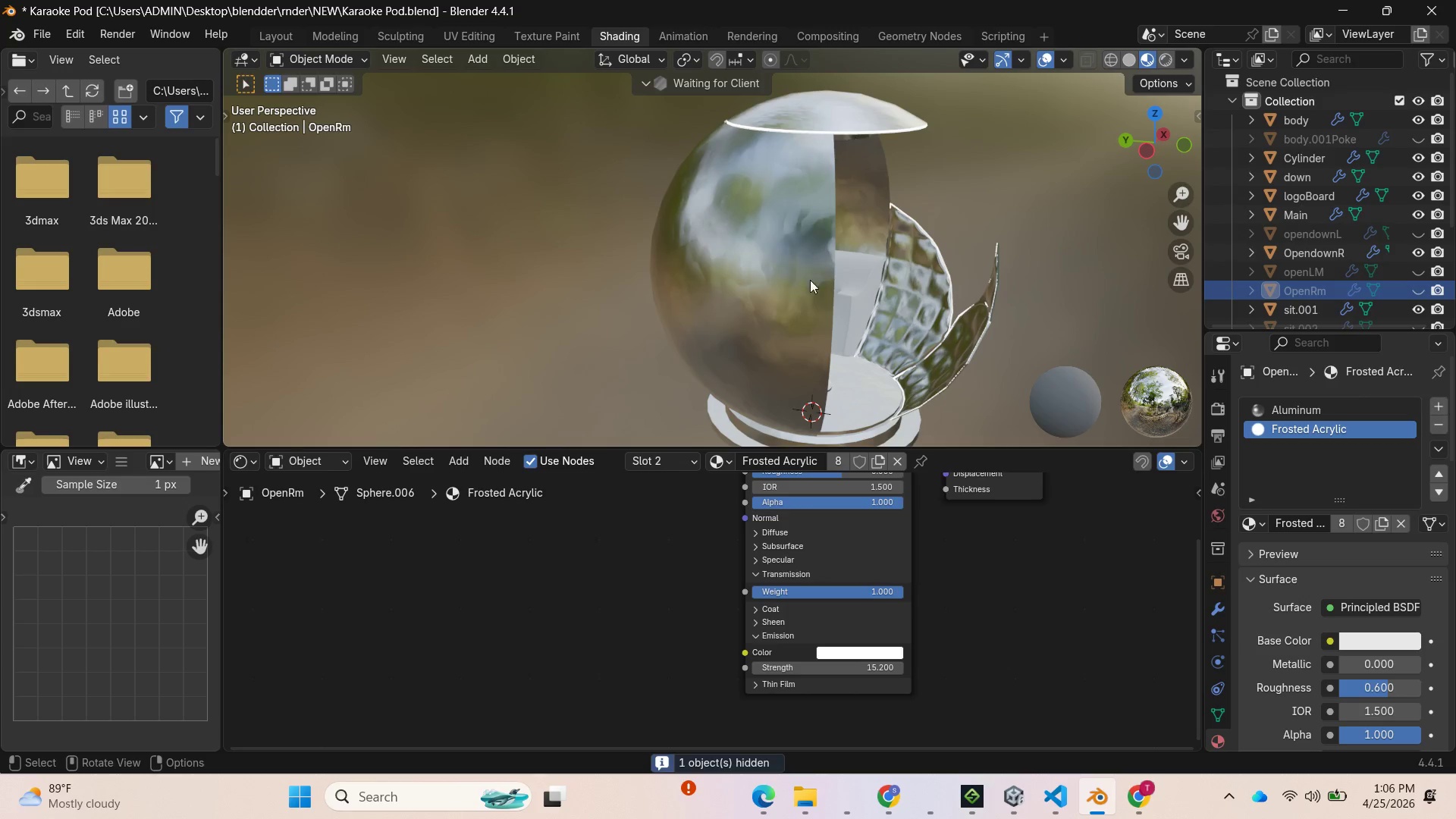 
left_click([768, 281])
 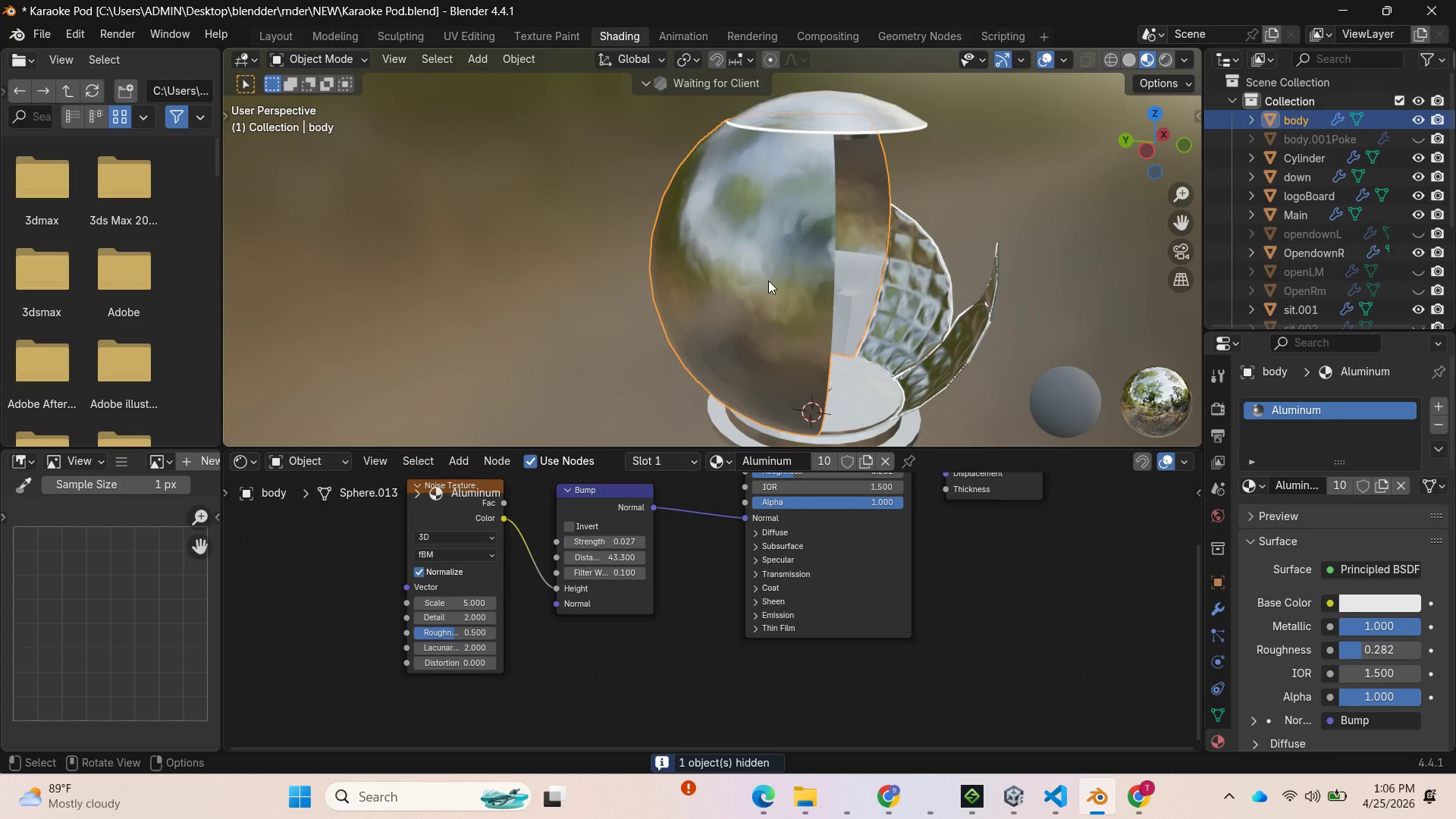 
key(Tab)
 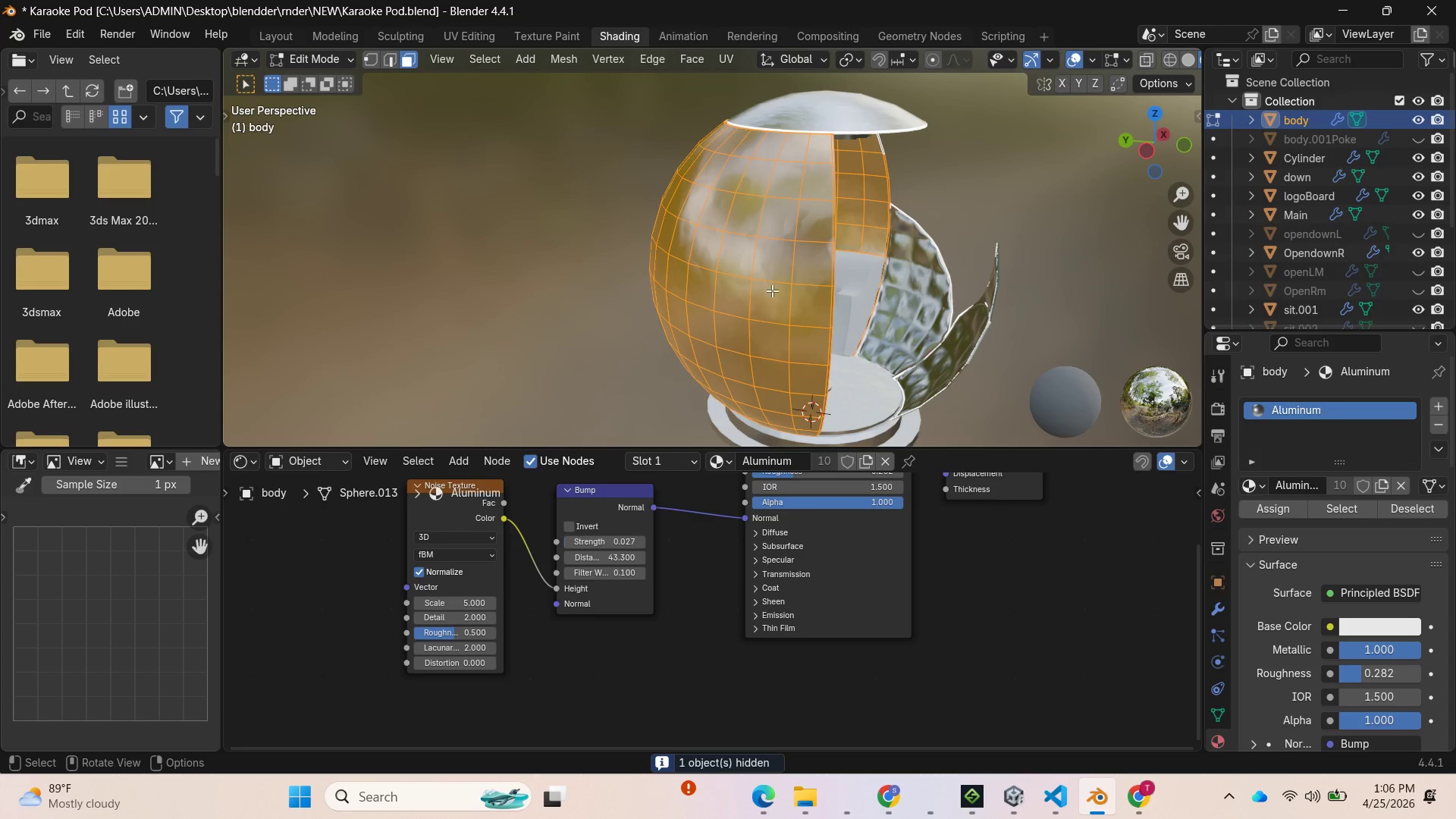 
scroll: coordinate [794, 306], scroll_direction: up, amount: 2.0
 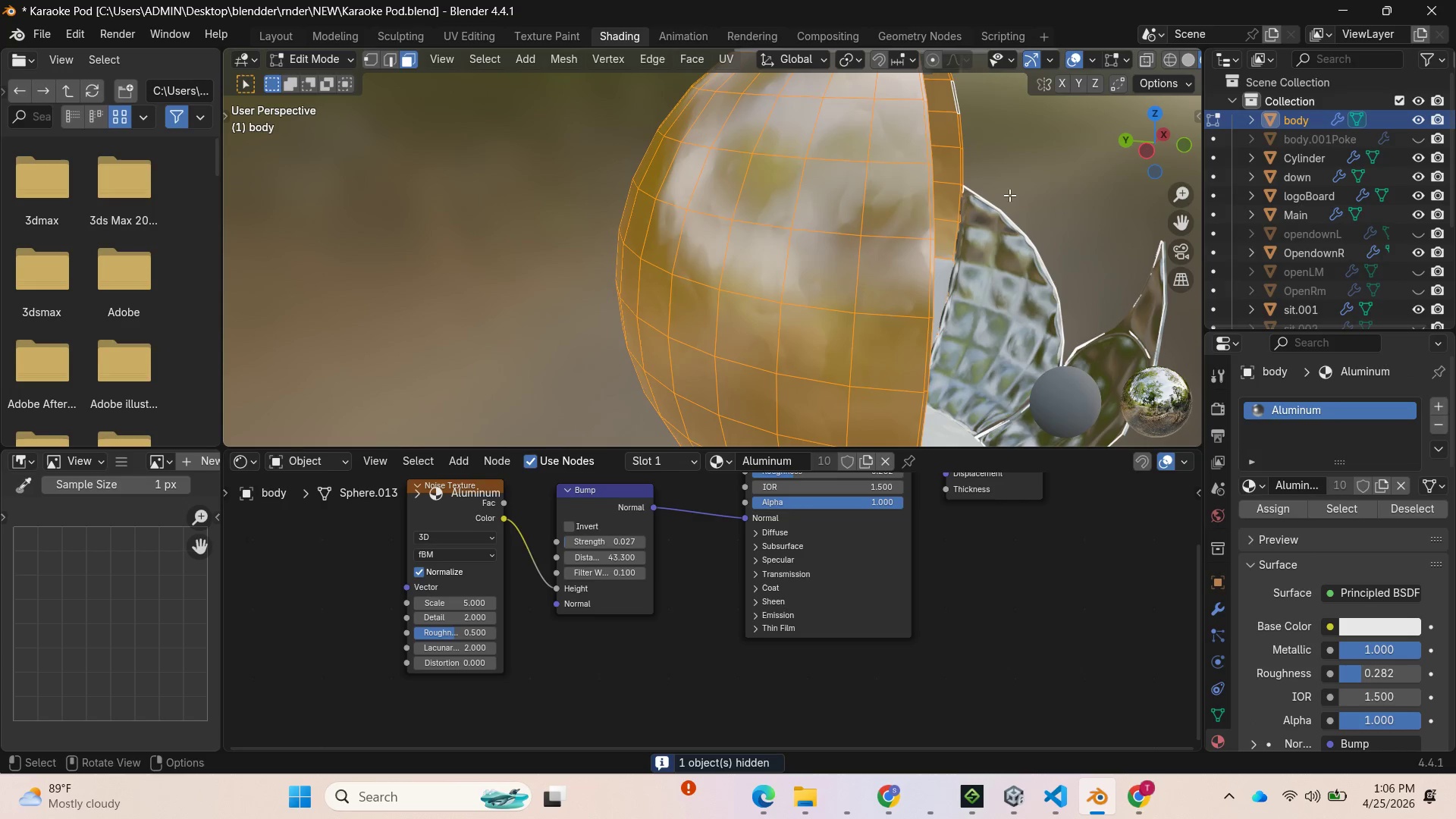 
left_click_drag(start_coordinate=[1152, 144], to_coordinate=[1074, 148])
 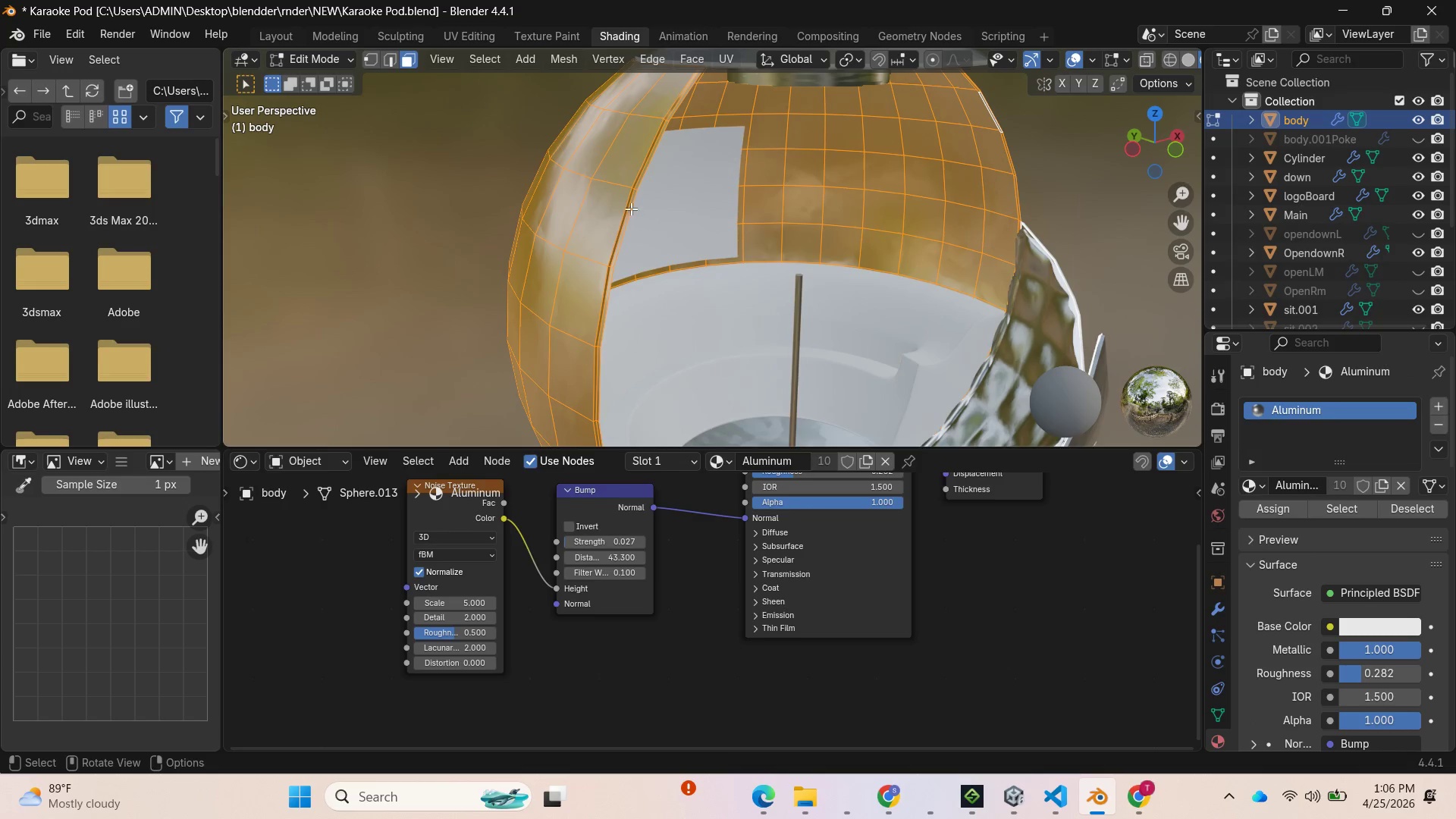 
scroll: coordinate [644, 209], scroll_direction: up, amount: 2.0
 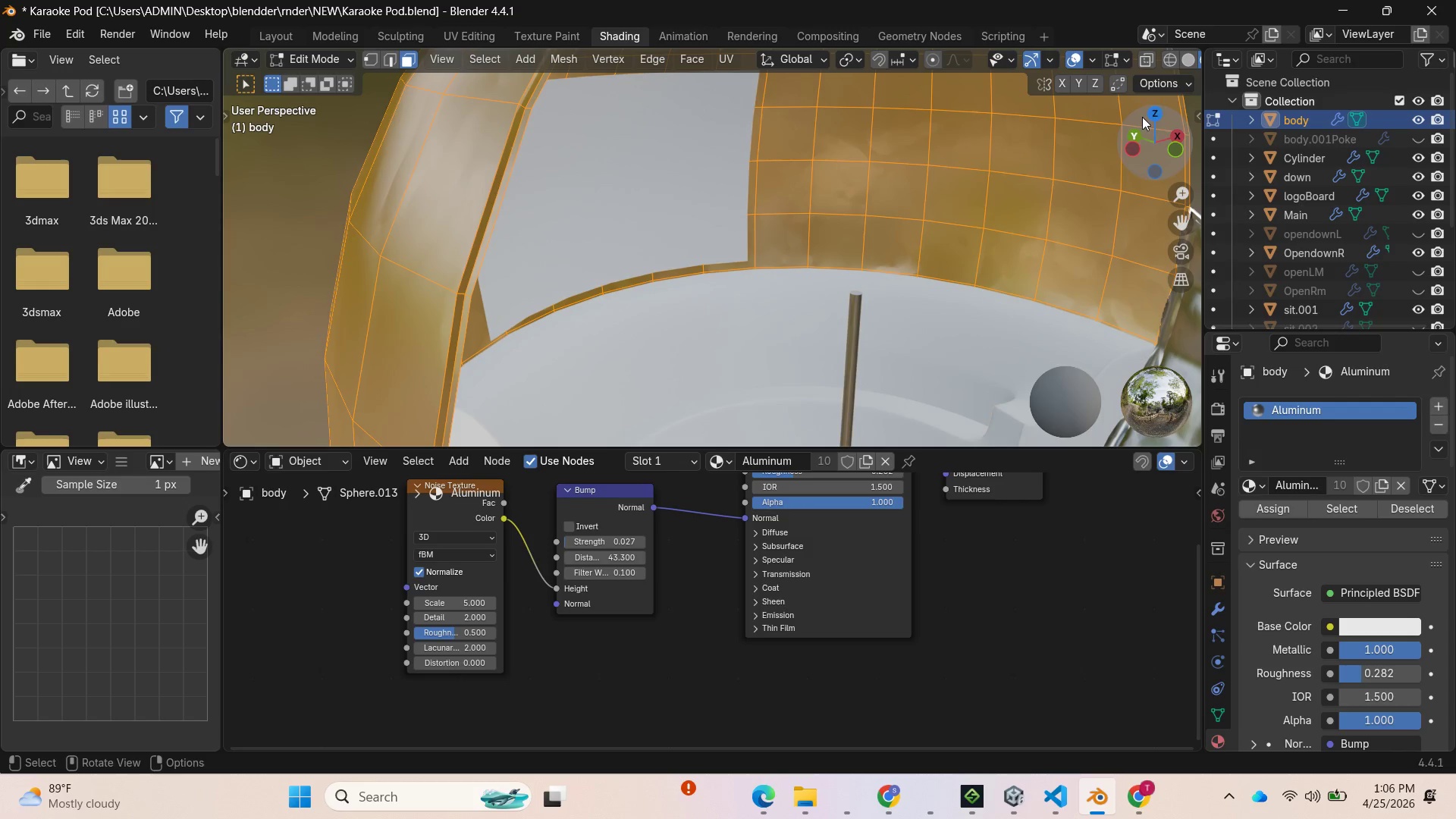 
left_click_drag(start_coordinate=[1144, 123], to_coordinate=[1159, 141])
 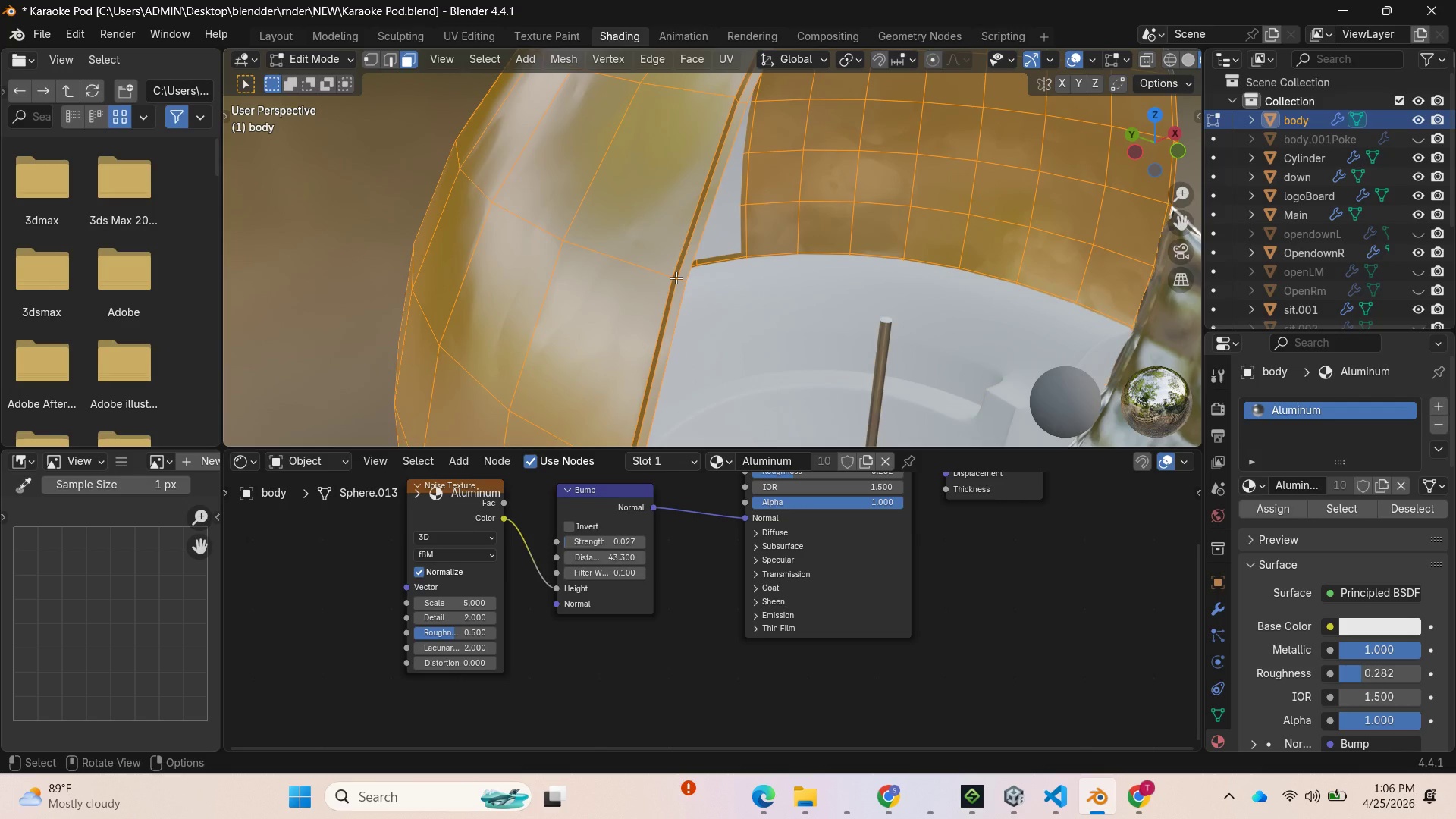 
hold_key(key=AltLeft, duration=1.8)
left_click([676, 278])
 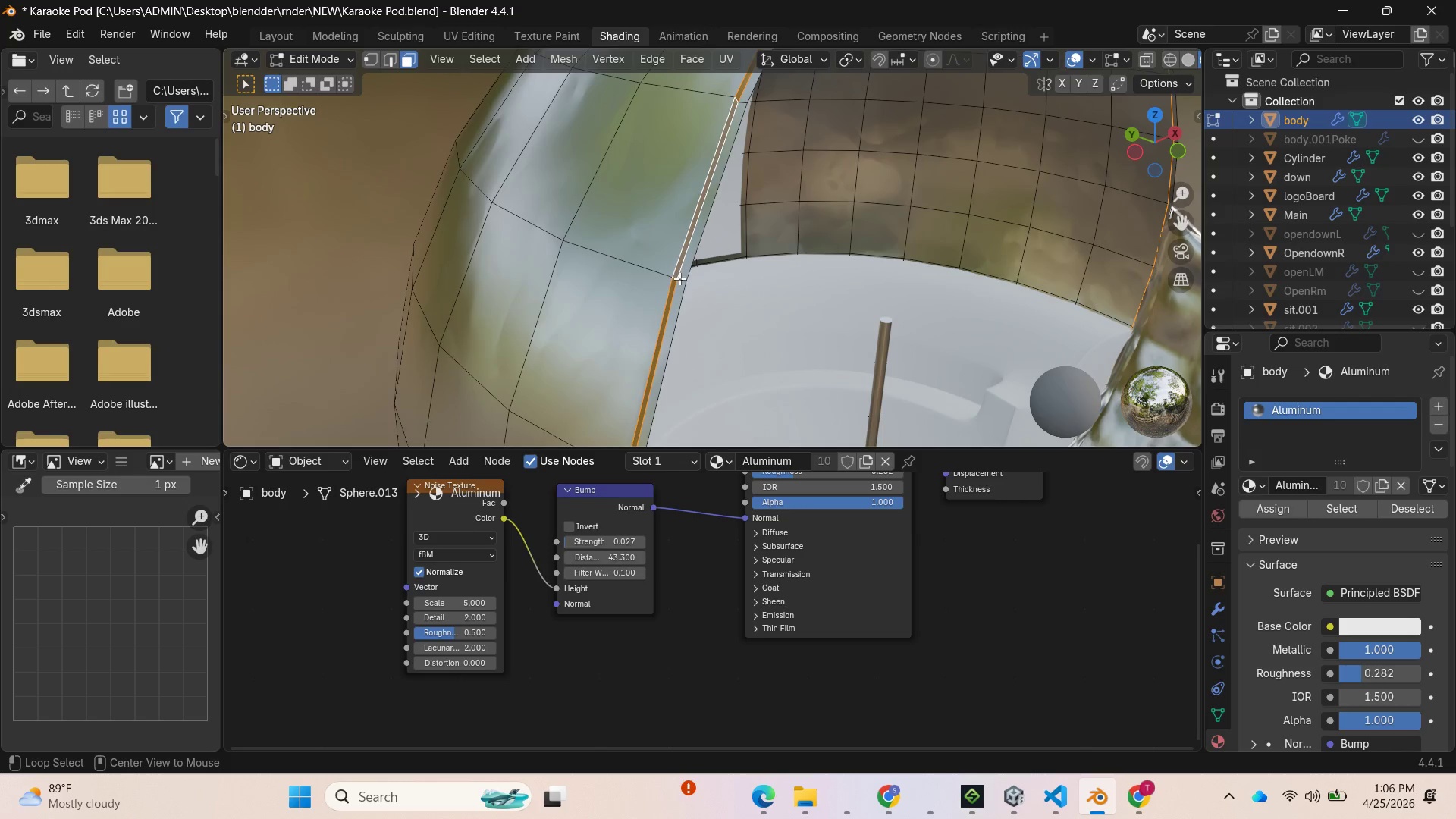 
left_click([679, 278])
 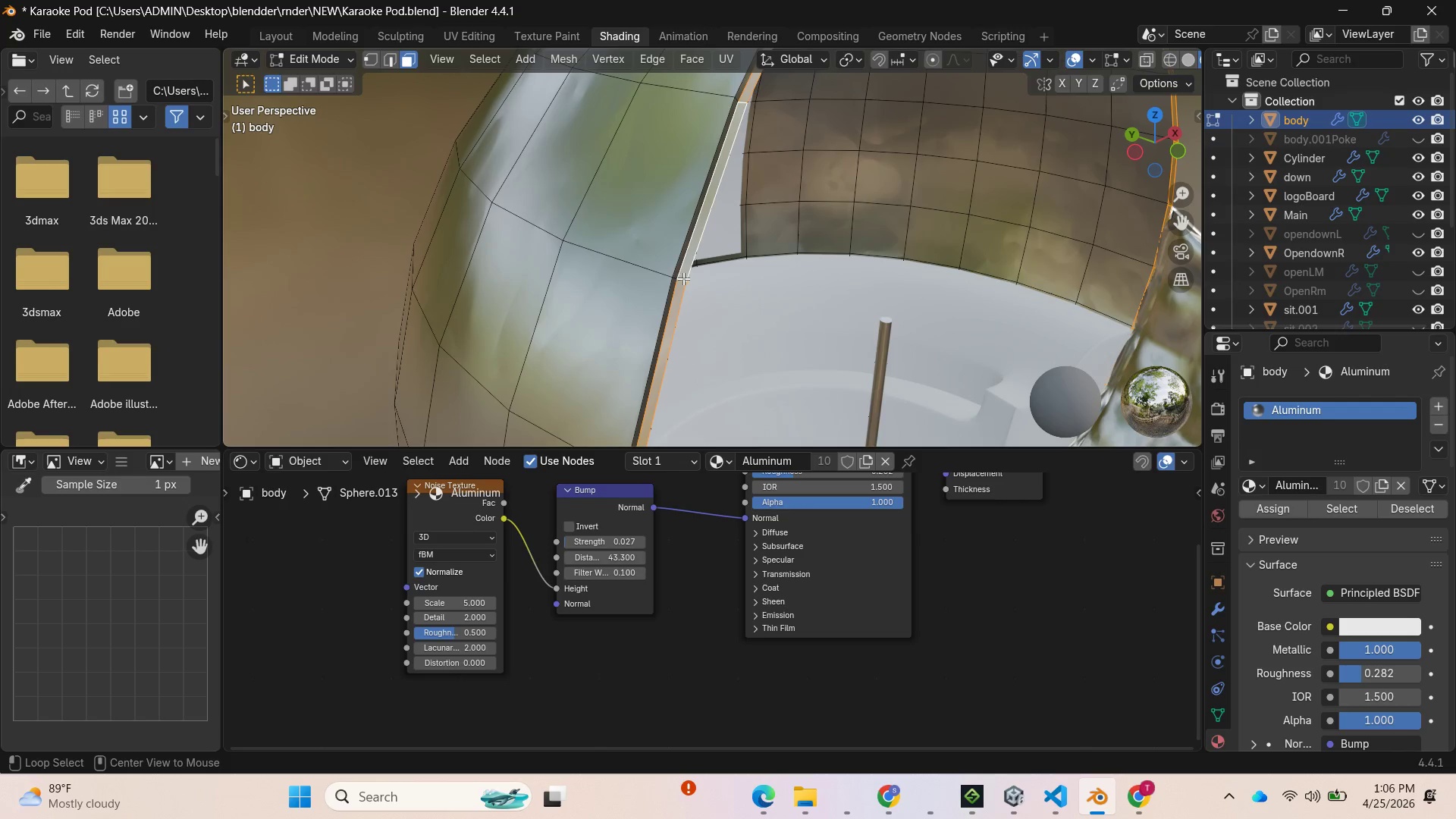 
scroll: coordinate [703, 284], scroll_direction: down, amount: 3.0
 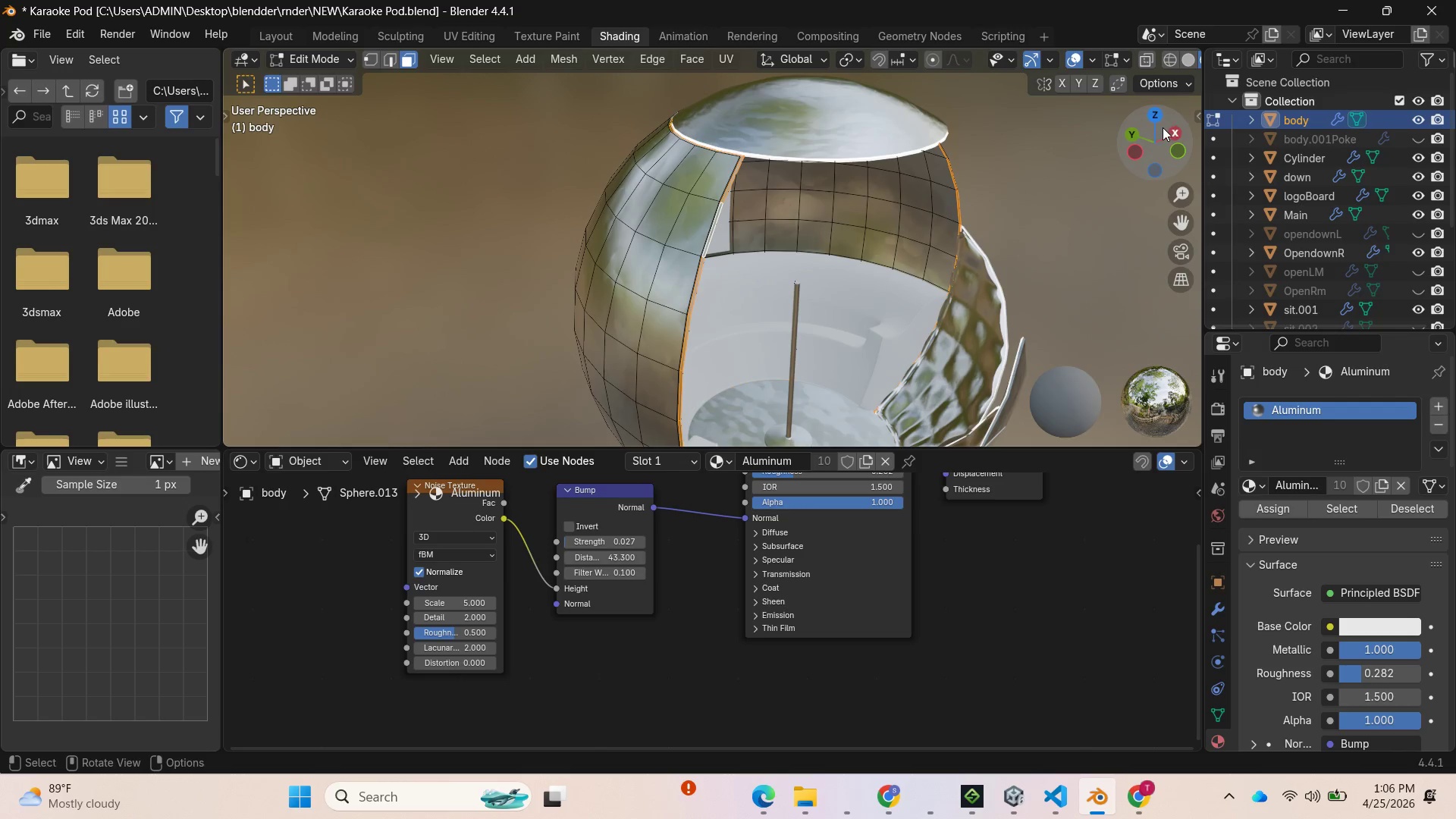 
left_click_drag(start_coordinate=[1159, 130], to_coordinate=[1072, 121])
 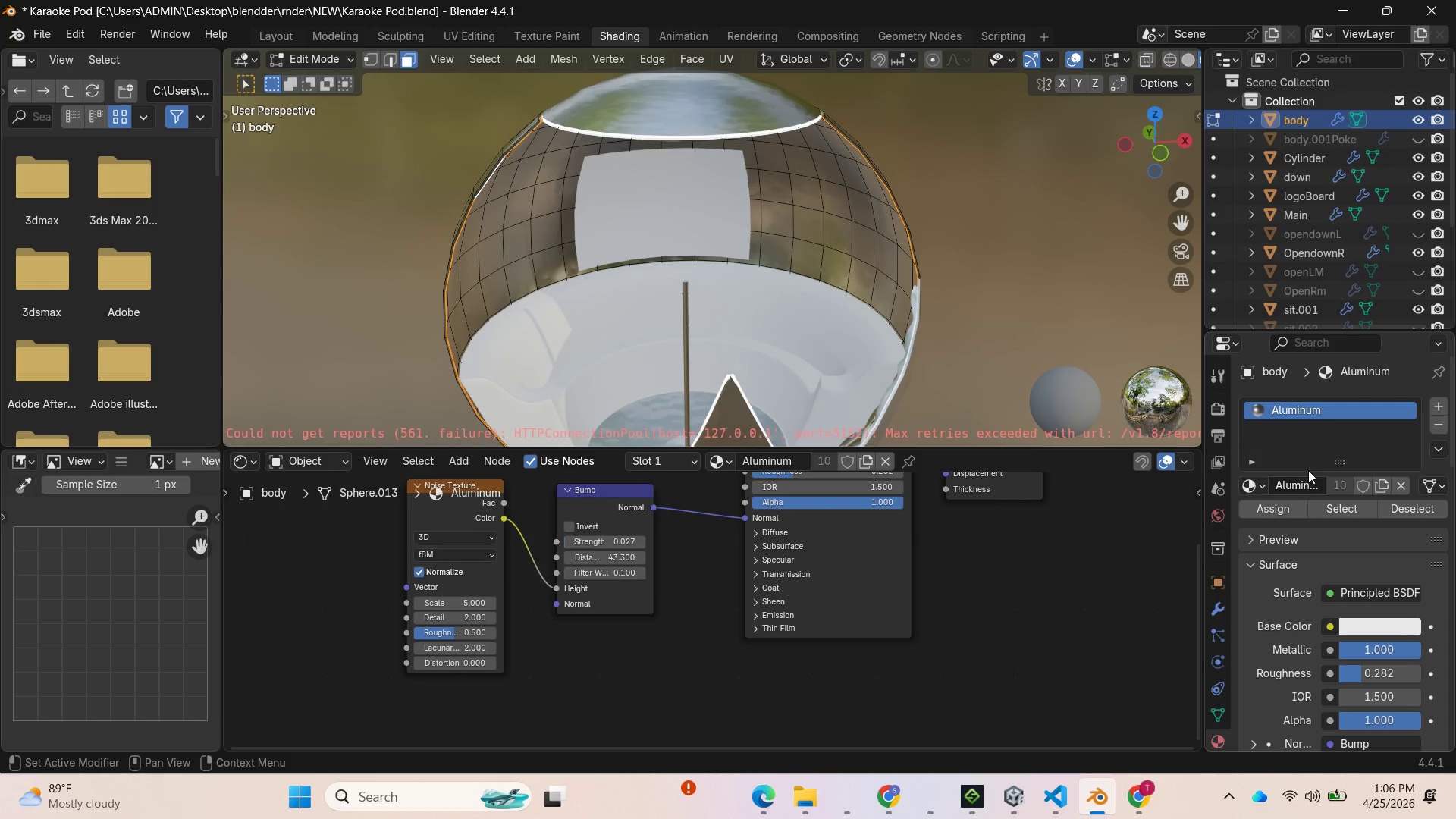 
left_click([1437, 406])
 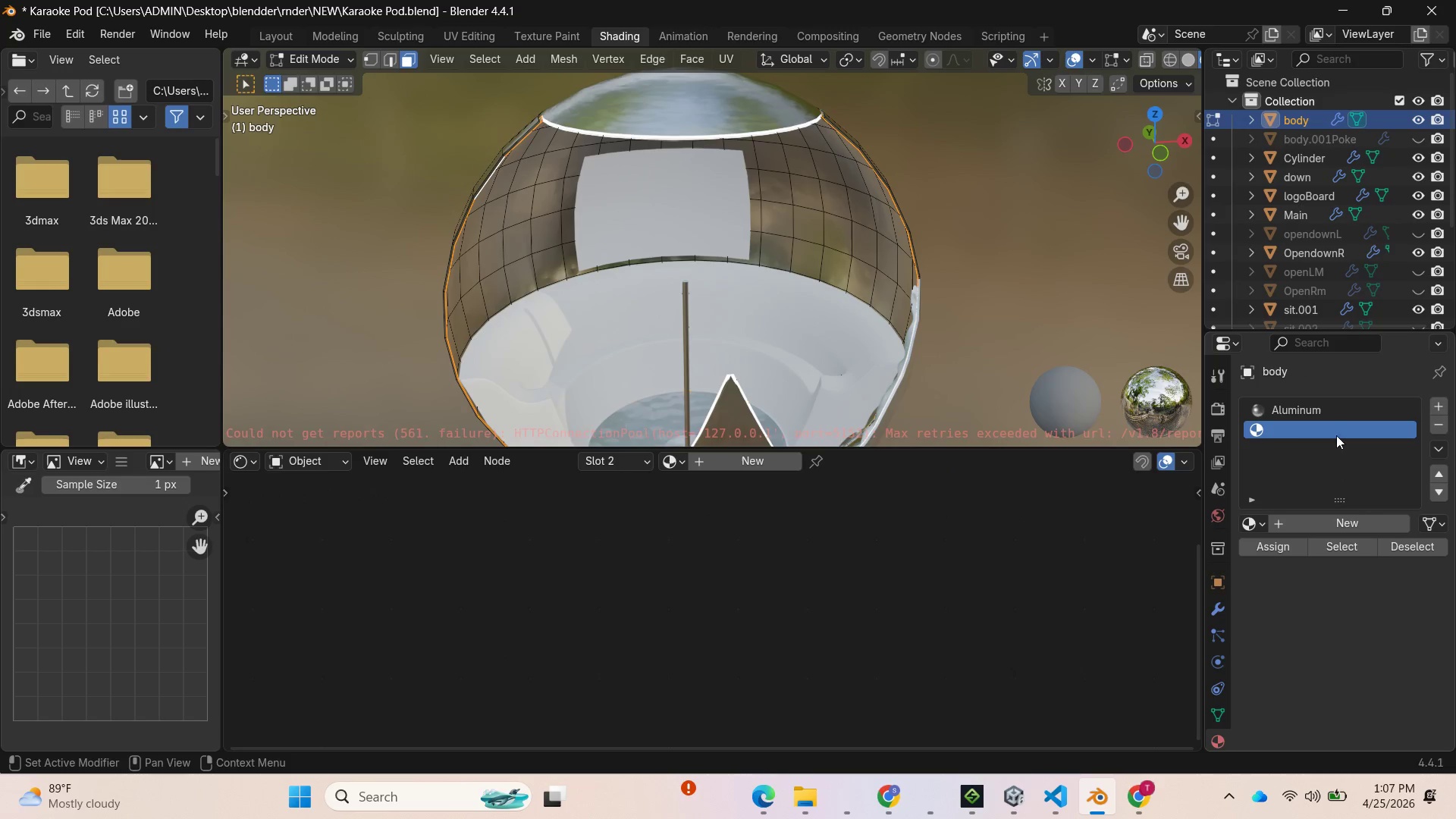 
left_click([1261, 529])
 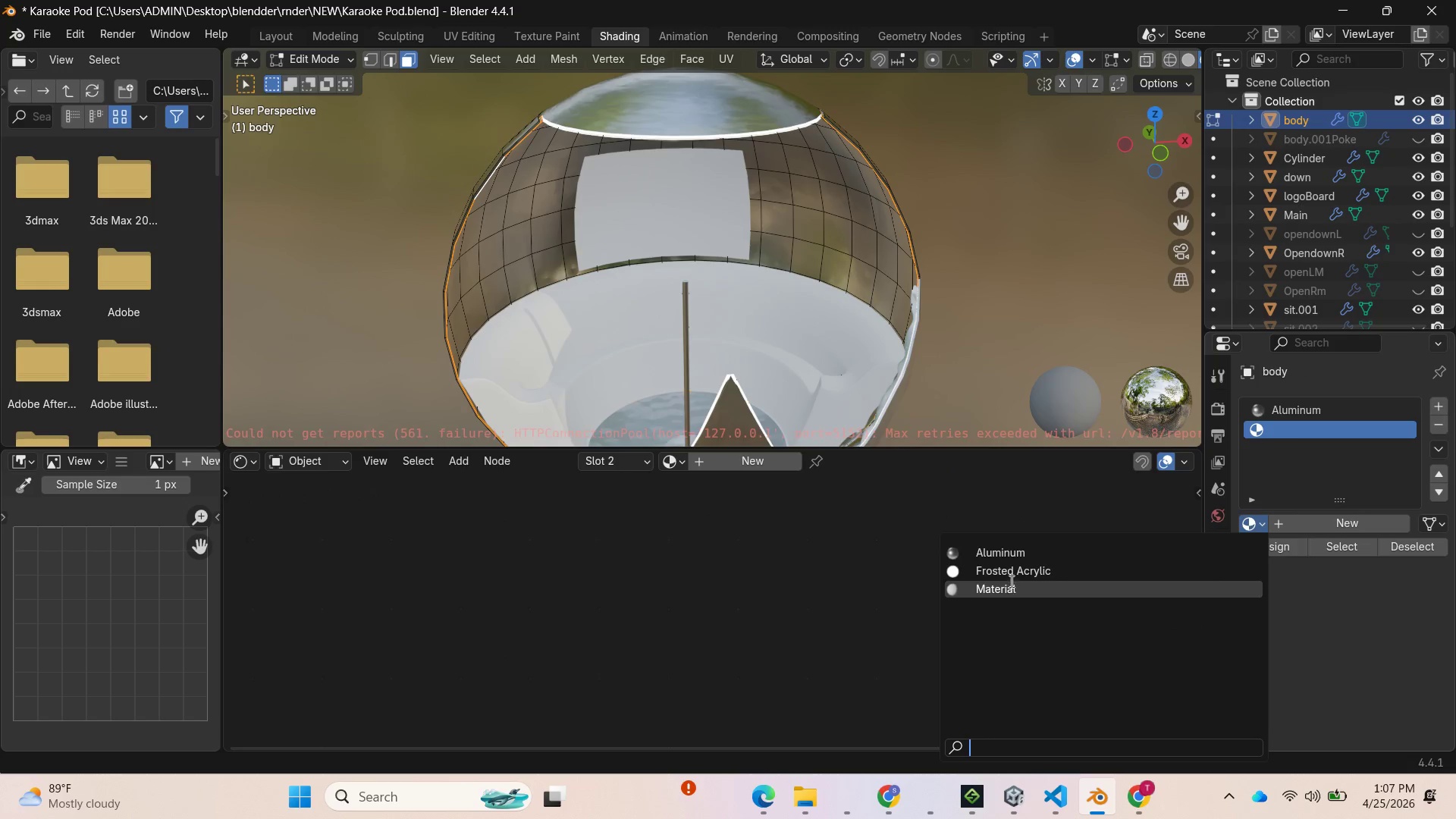 
left_click([1010, 579])
 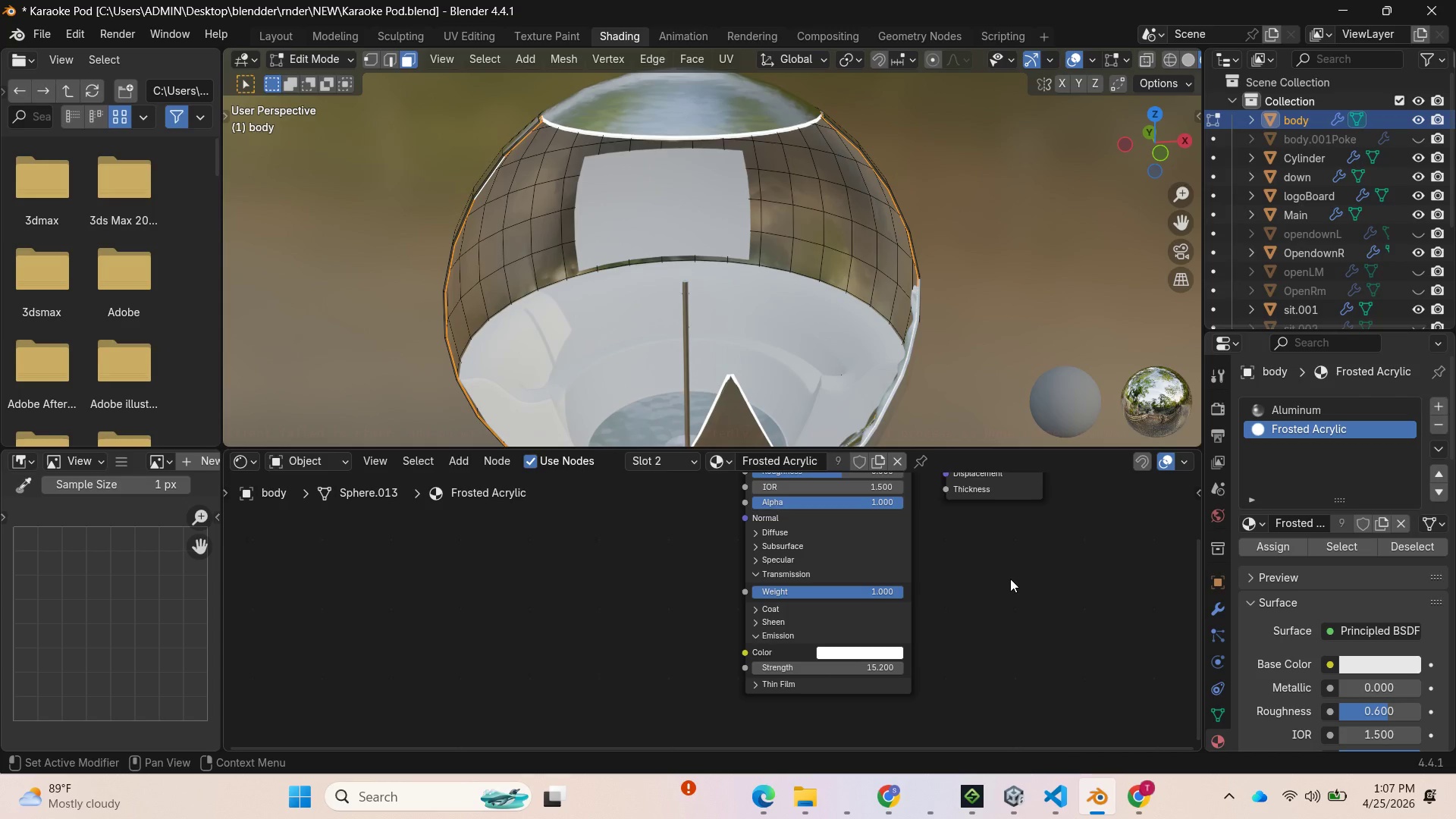 
wait(11.81)
 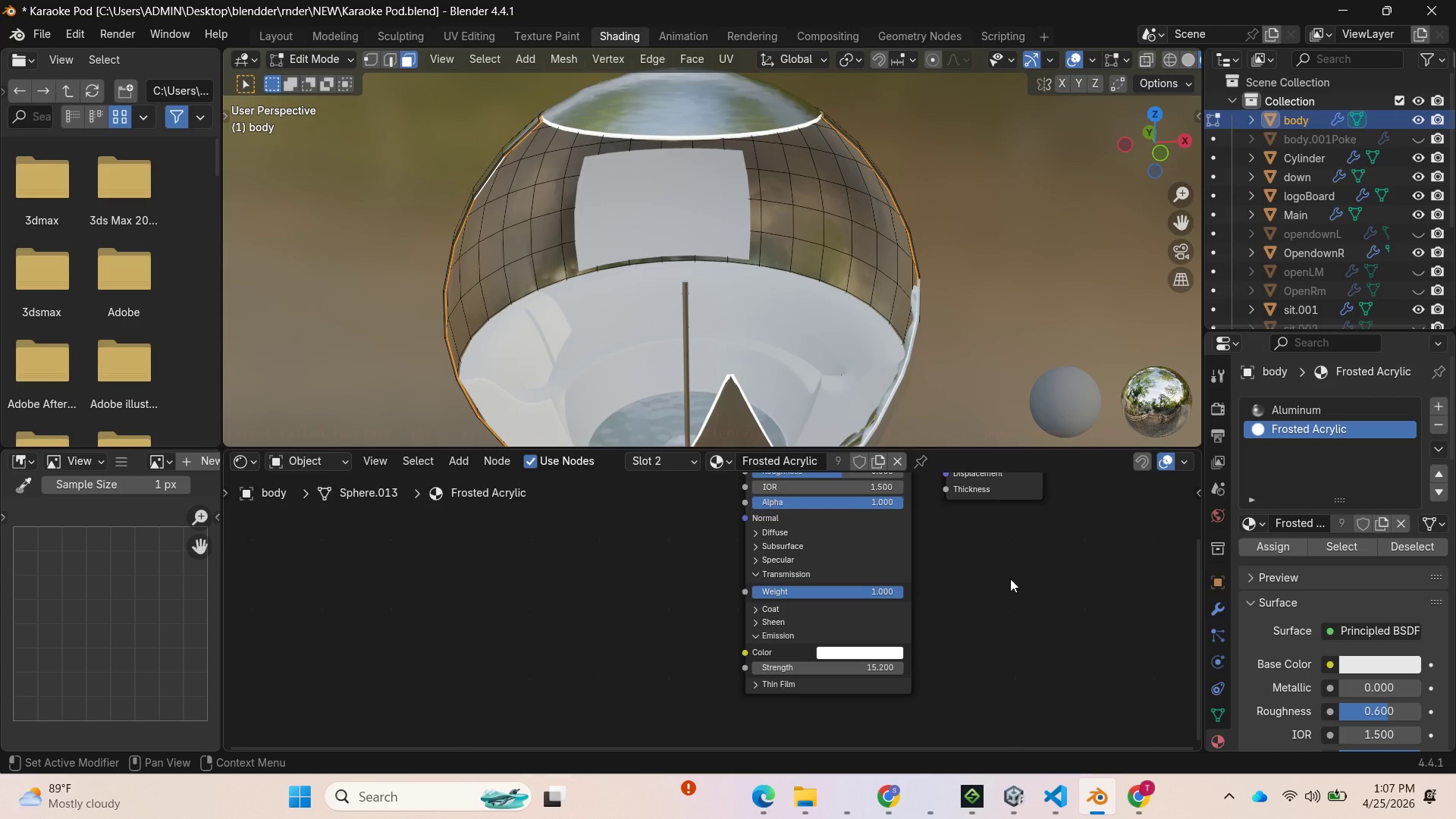 
left_click([1278, 549])
 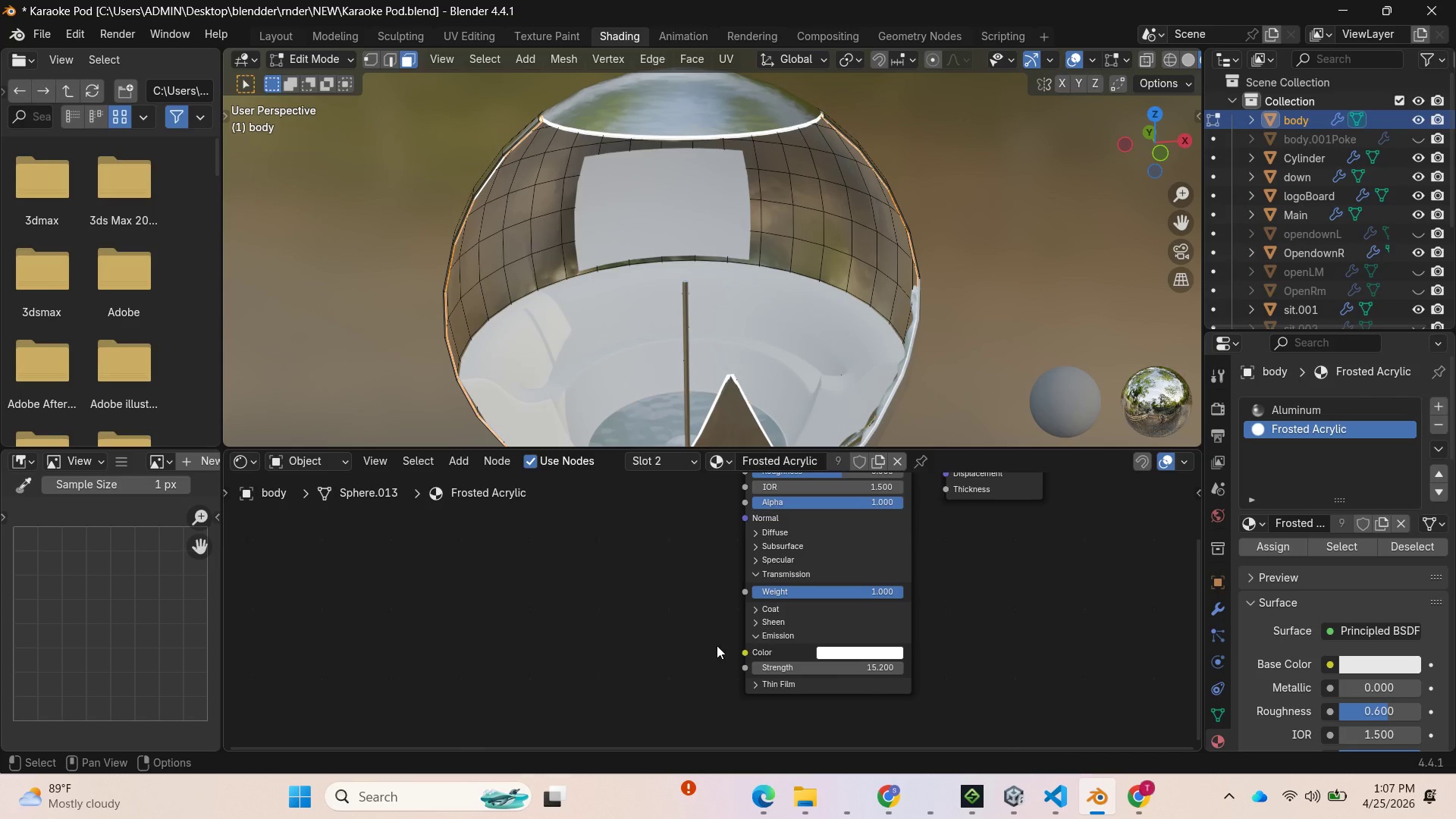 
wait(5.62)
 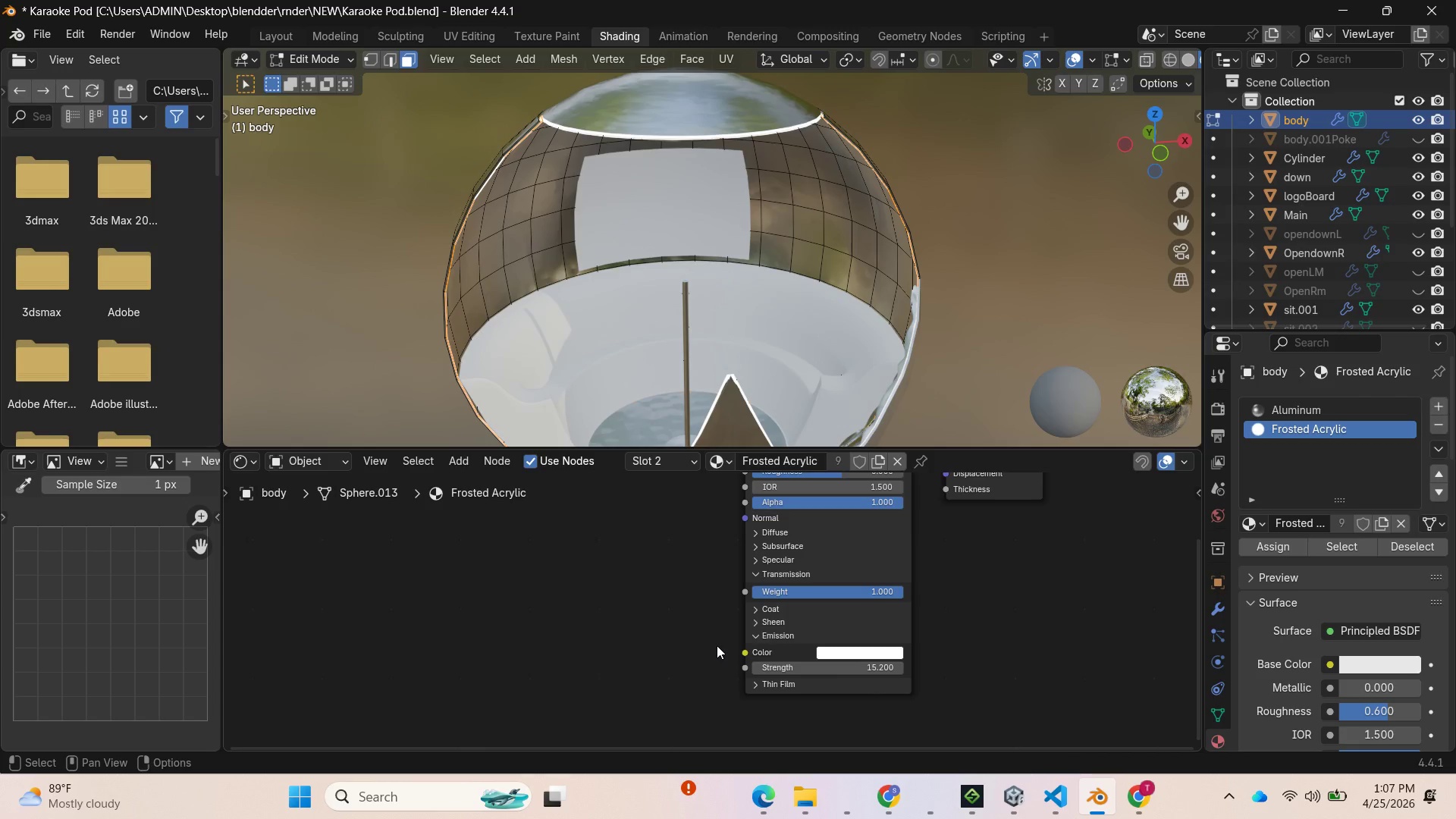 
left_click([1009, 805])
 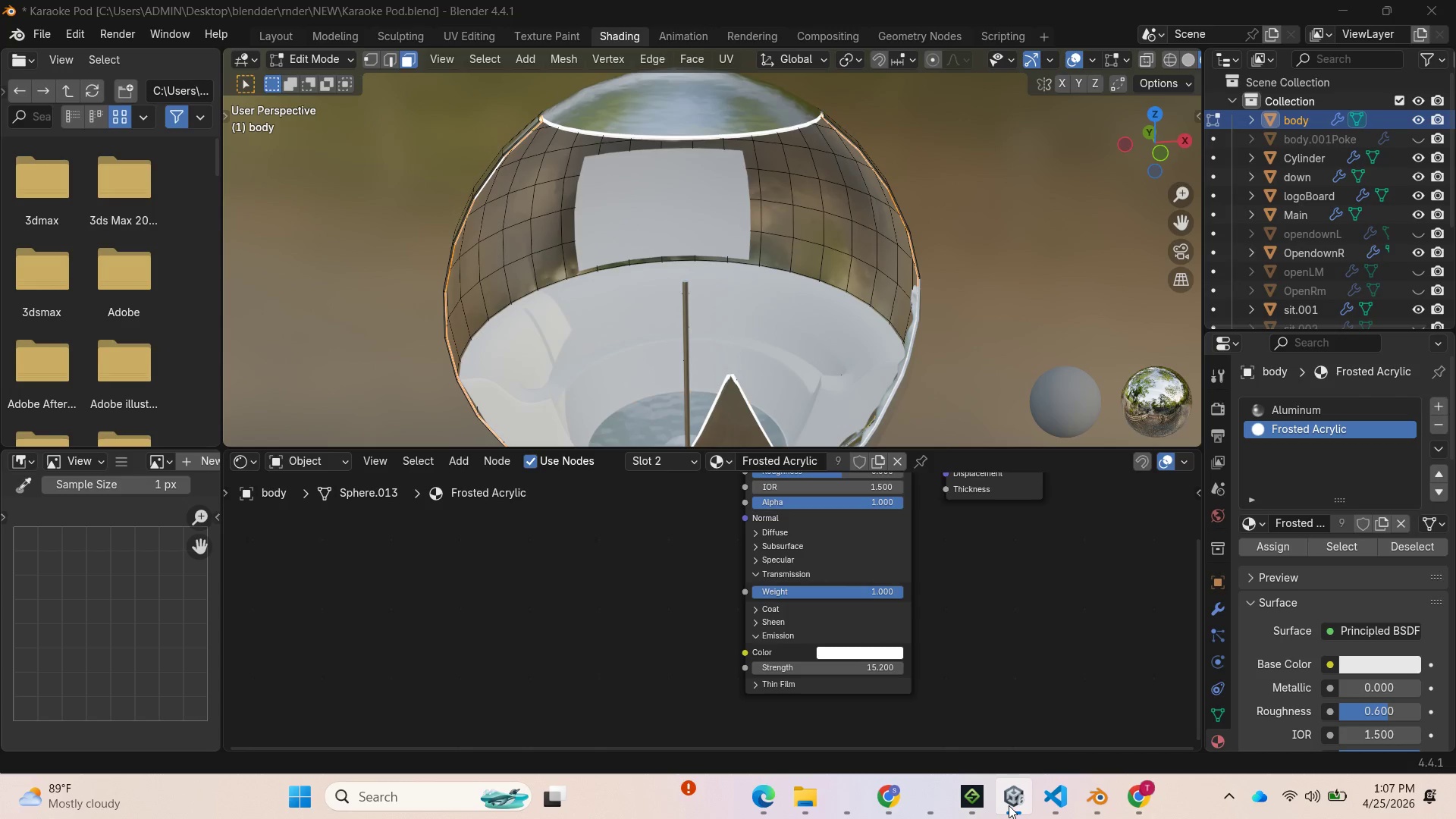 
left_click([1009, 805])
 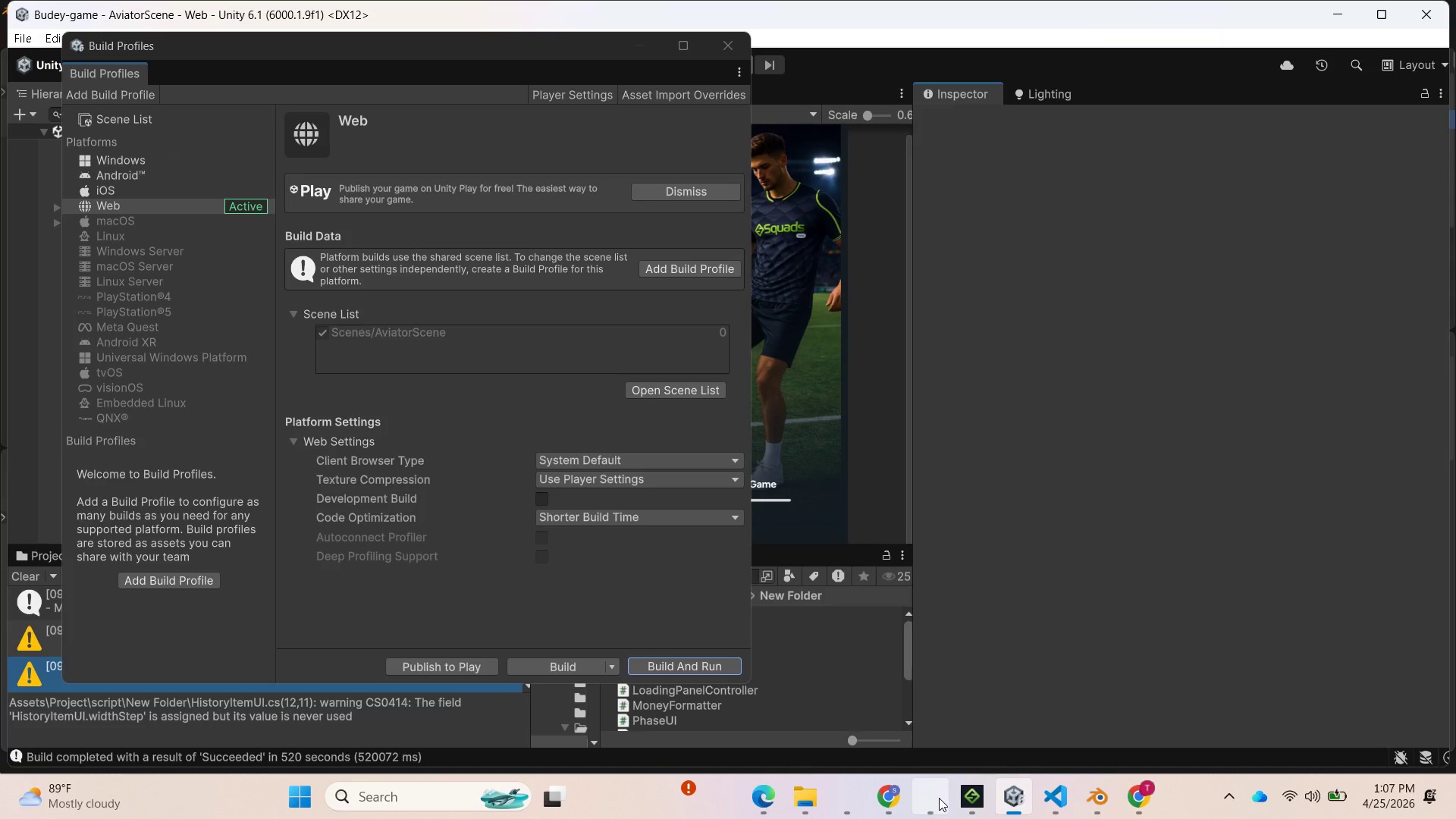 
left_click([935, 798])